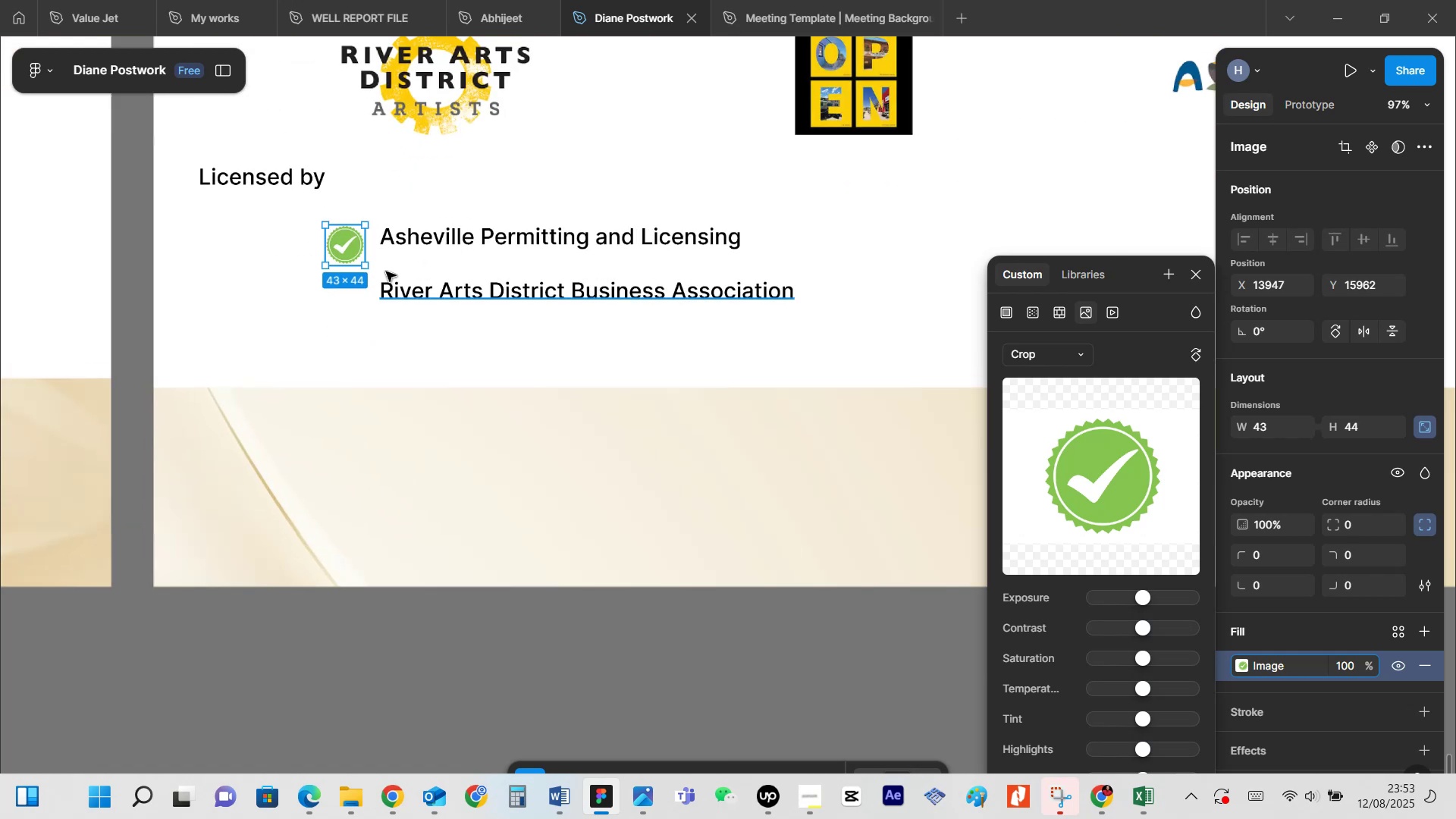 
hold_key(key=ShiftLeft, duration=1.51)
left_click_drag(start_coordinate=[360, 262], to_coordinate=[358, 252])
 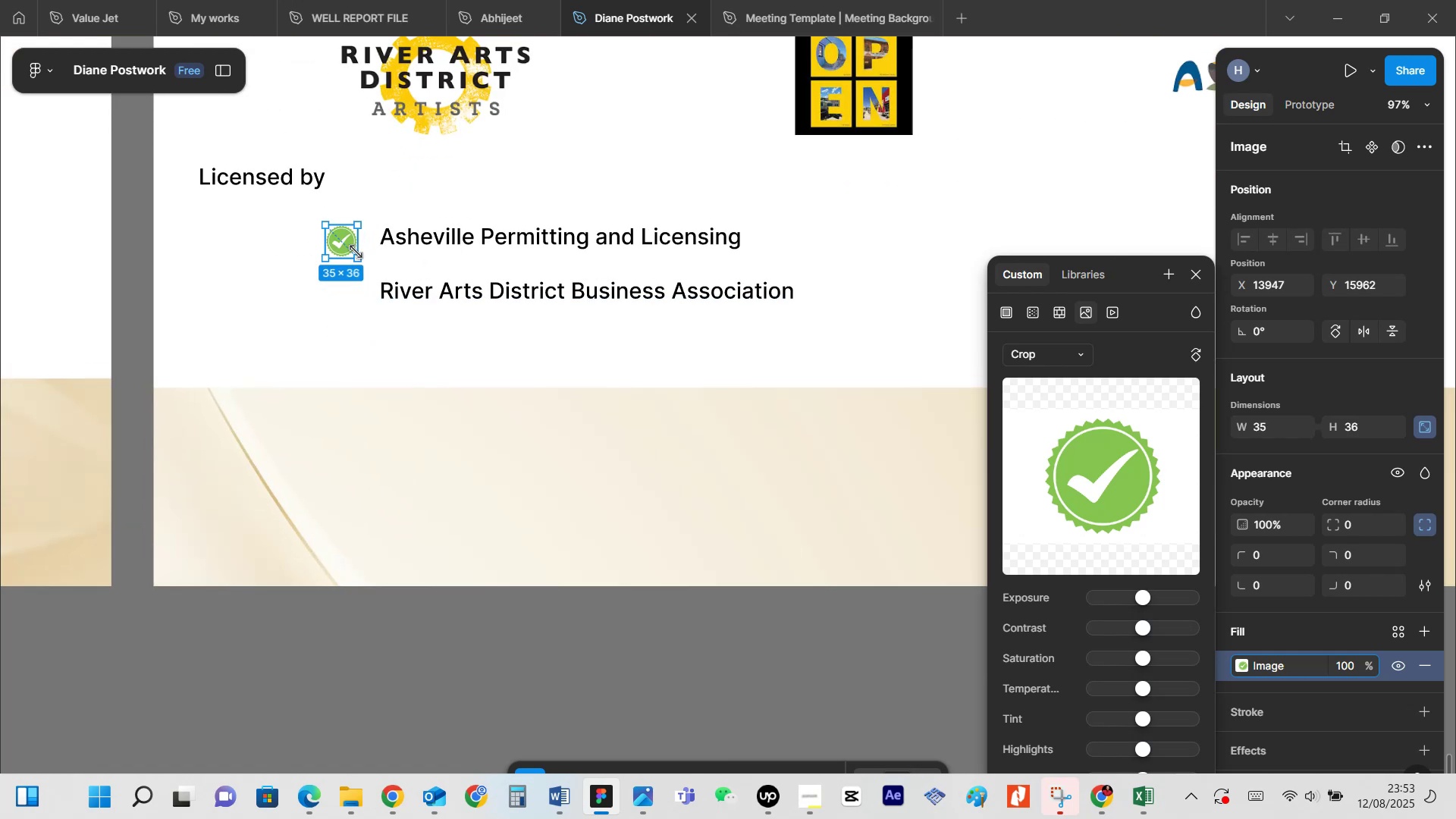 
key(Shift+ShiftLeft)
 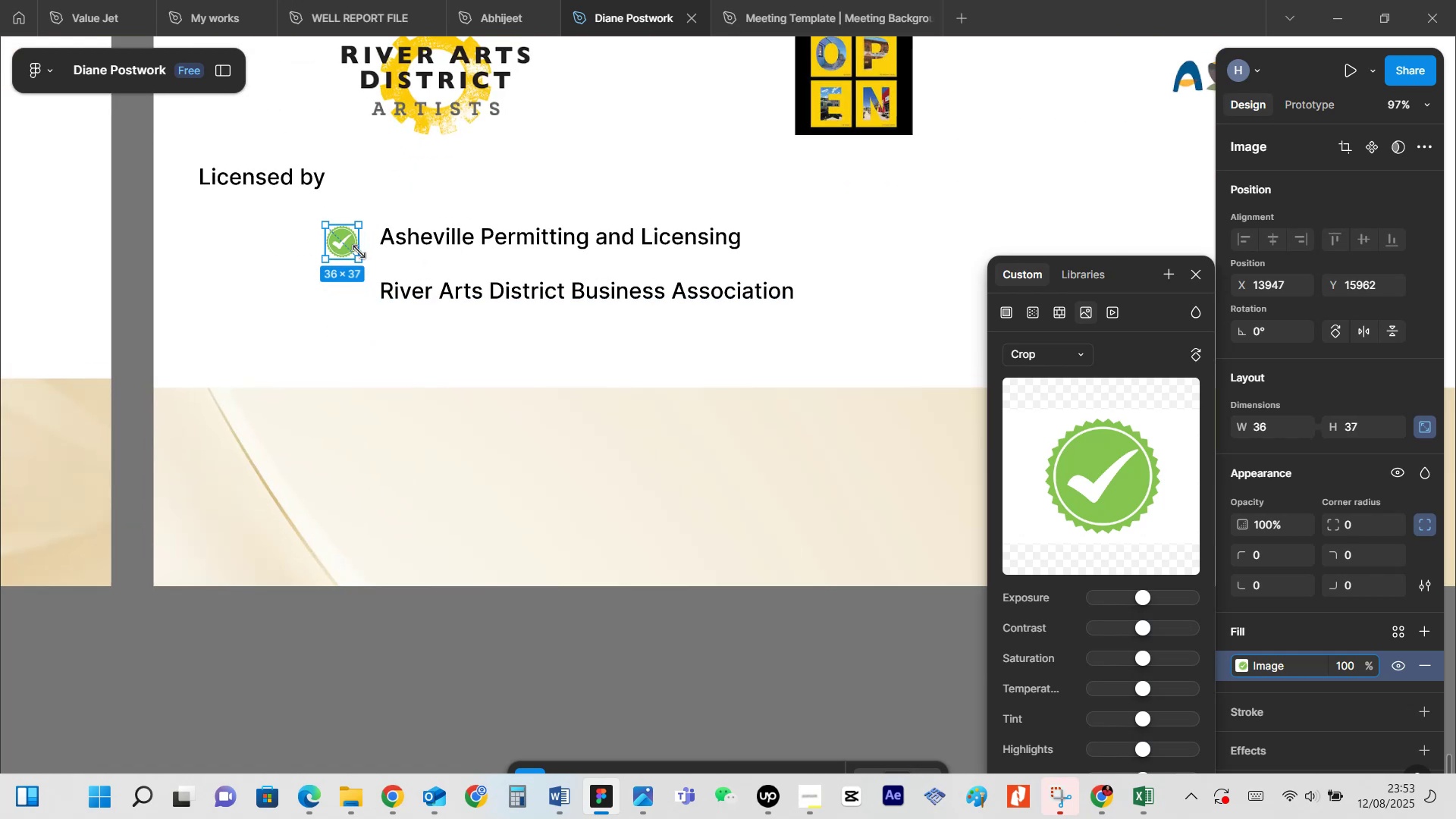 
key(Shift+ShiftLeft)
 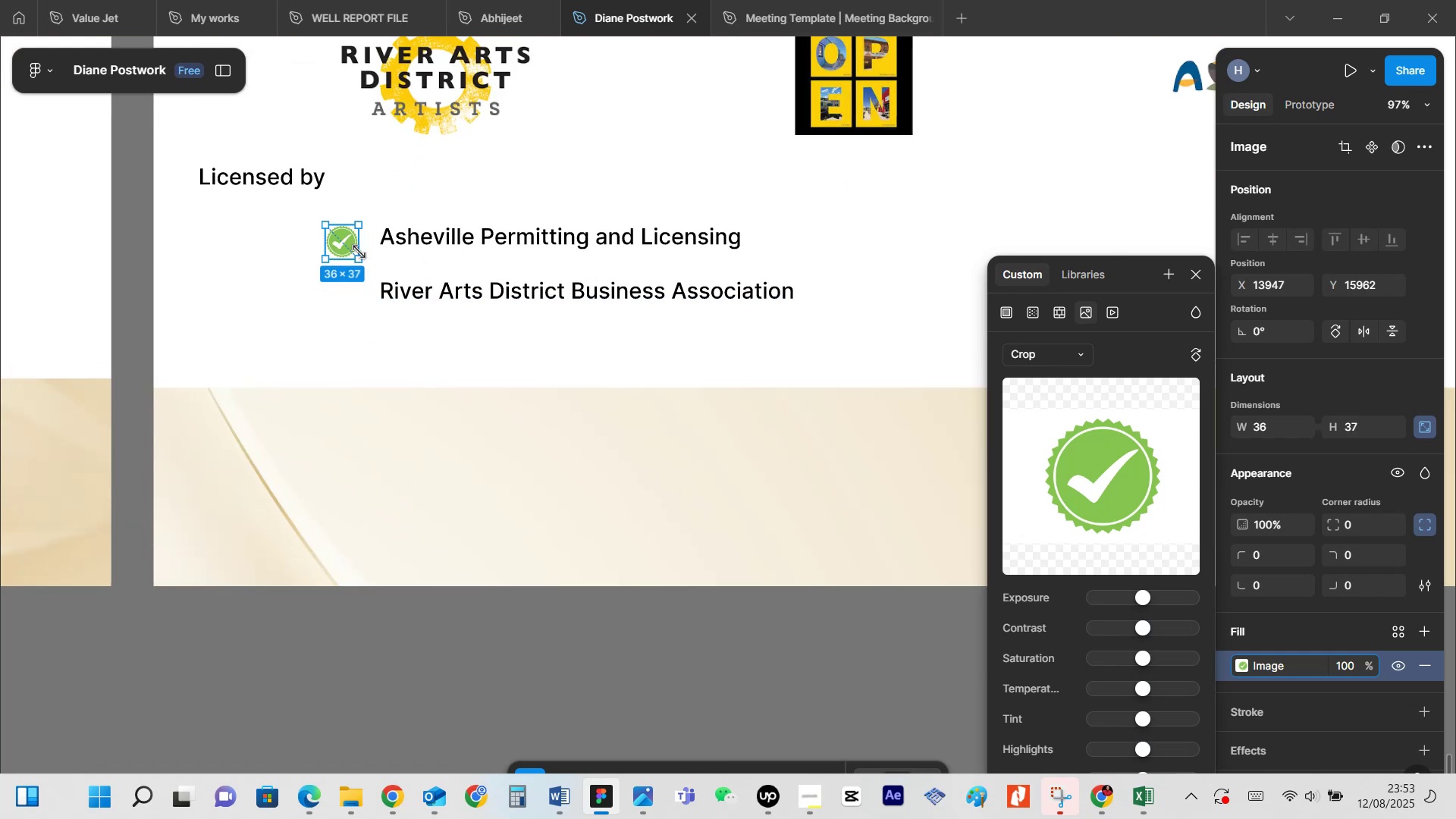 
key(Shift+ShiftLeft)
 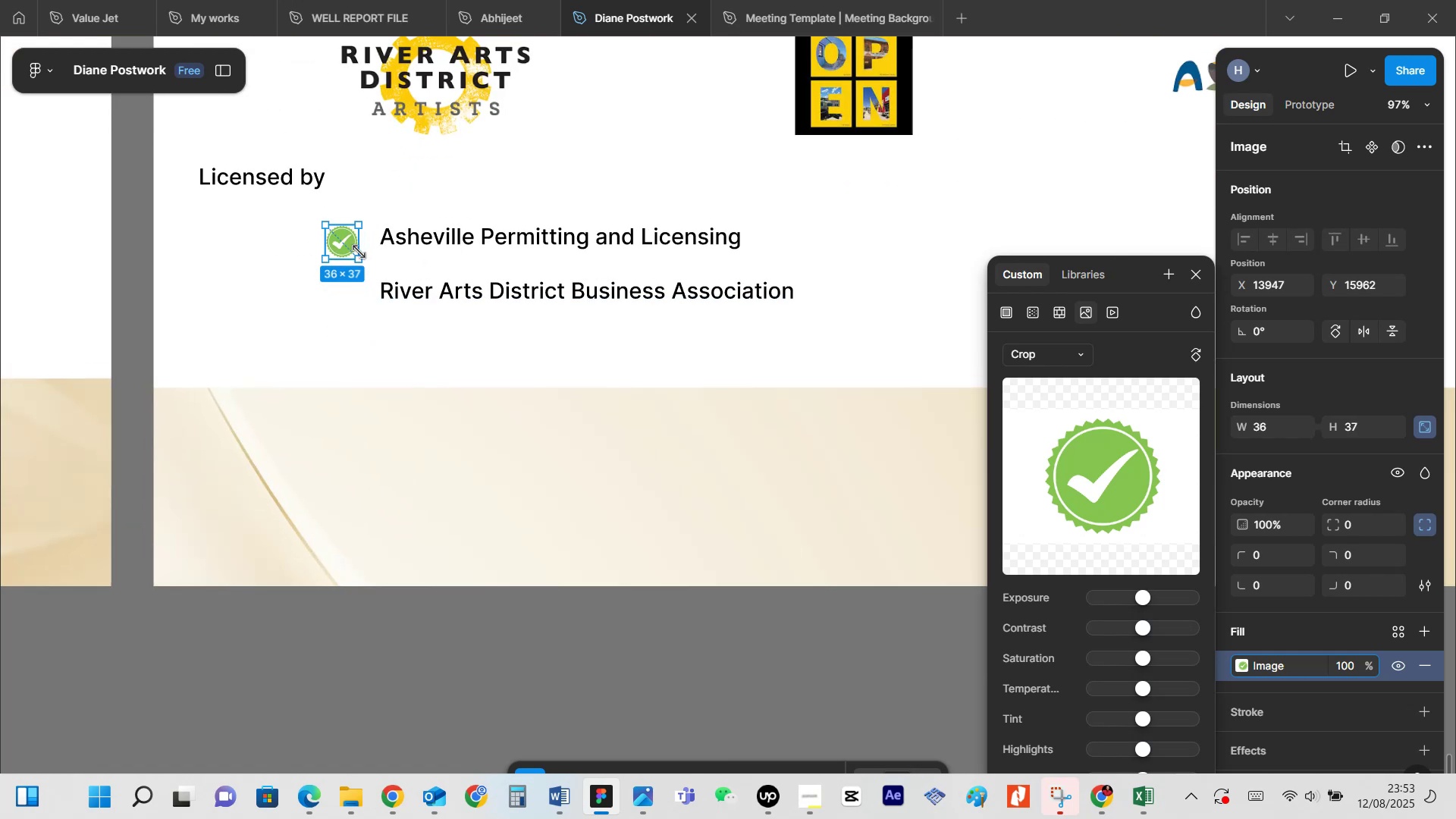 
key(Shift+ShiftLeft)
 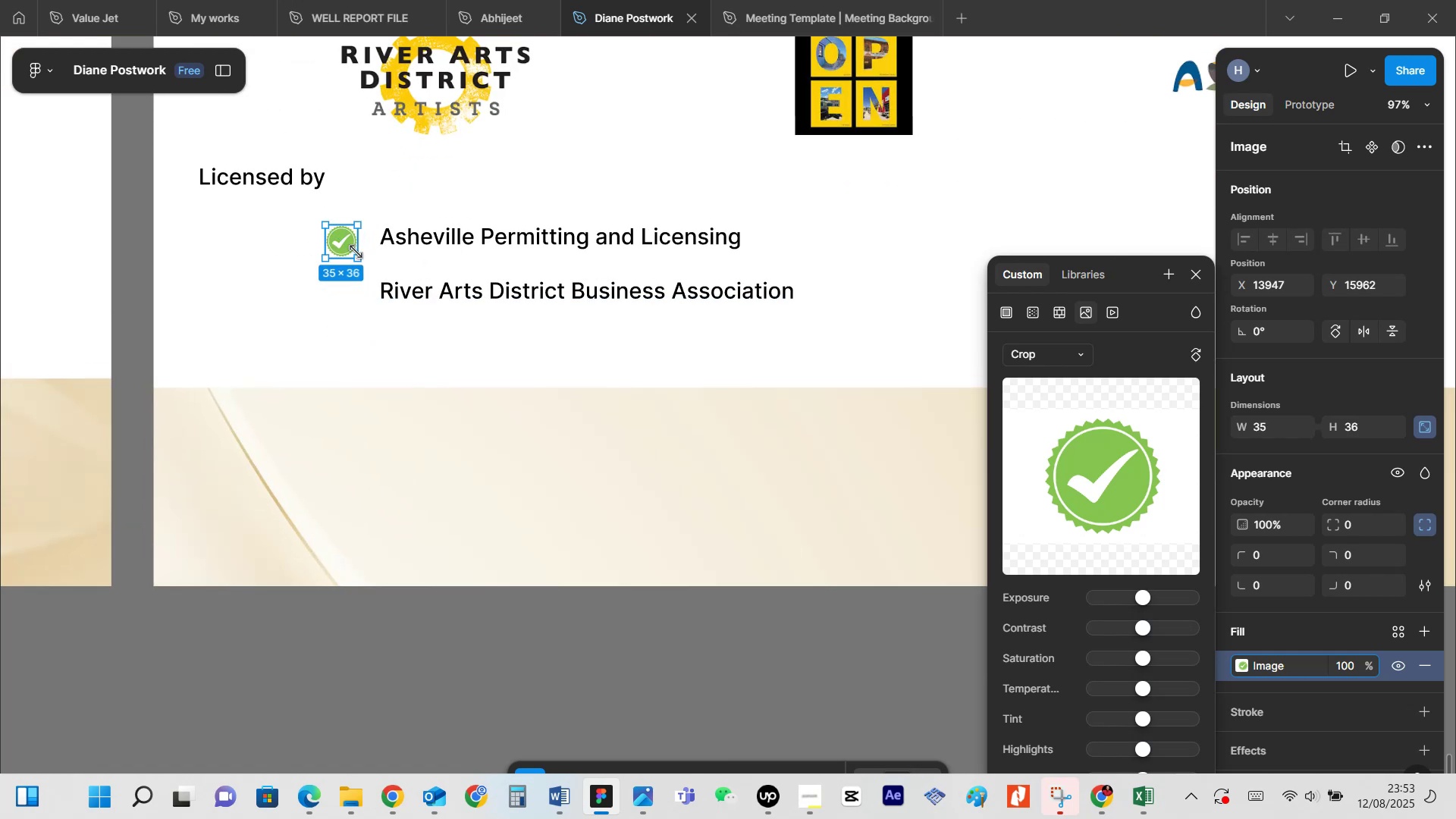 
left_click_drag(start_coordinate=[348, 244], to_coordinate=[365, 240])
 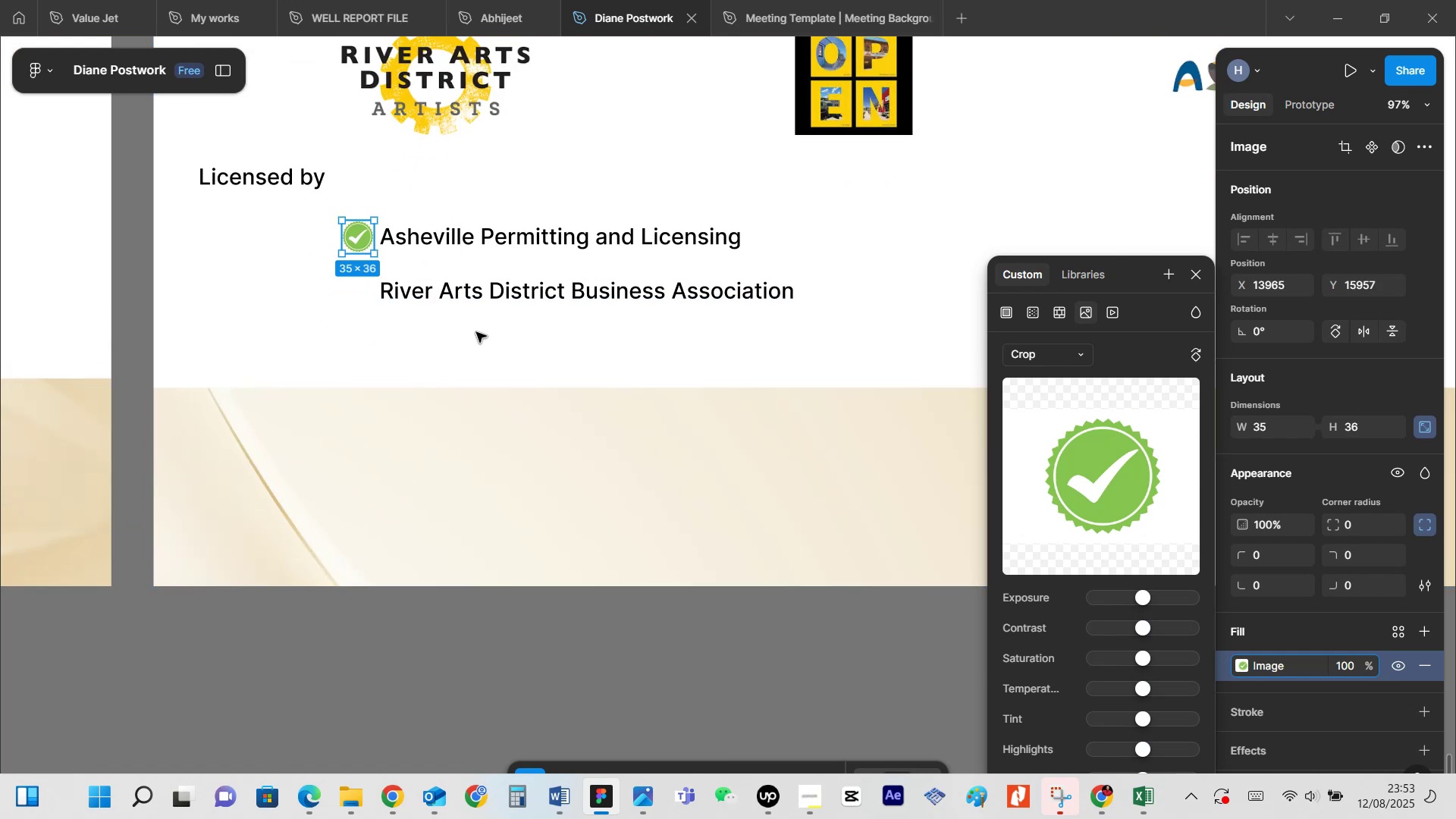 
left_click([479, 334])
 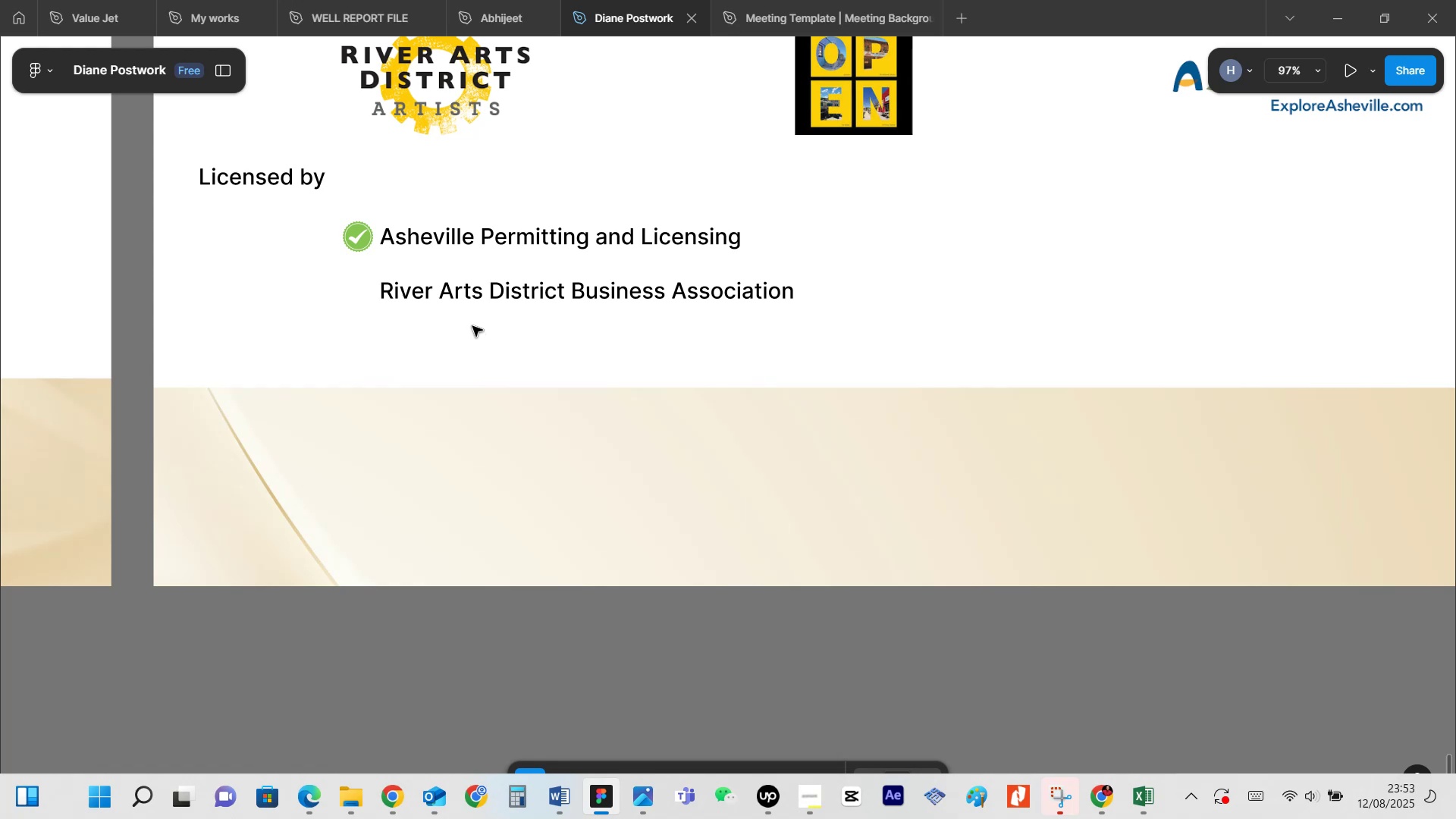 
left_click_drag(start_coordinate=[526, 290], to_coordinate=[1013, 234])
 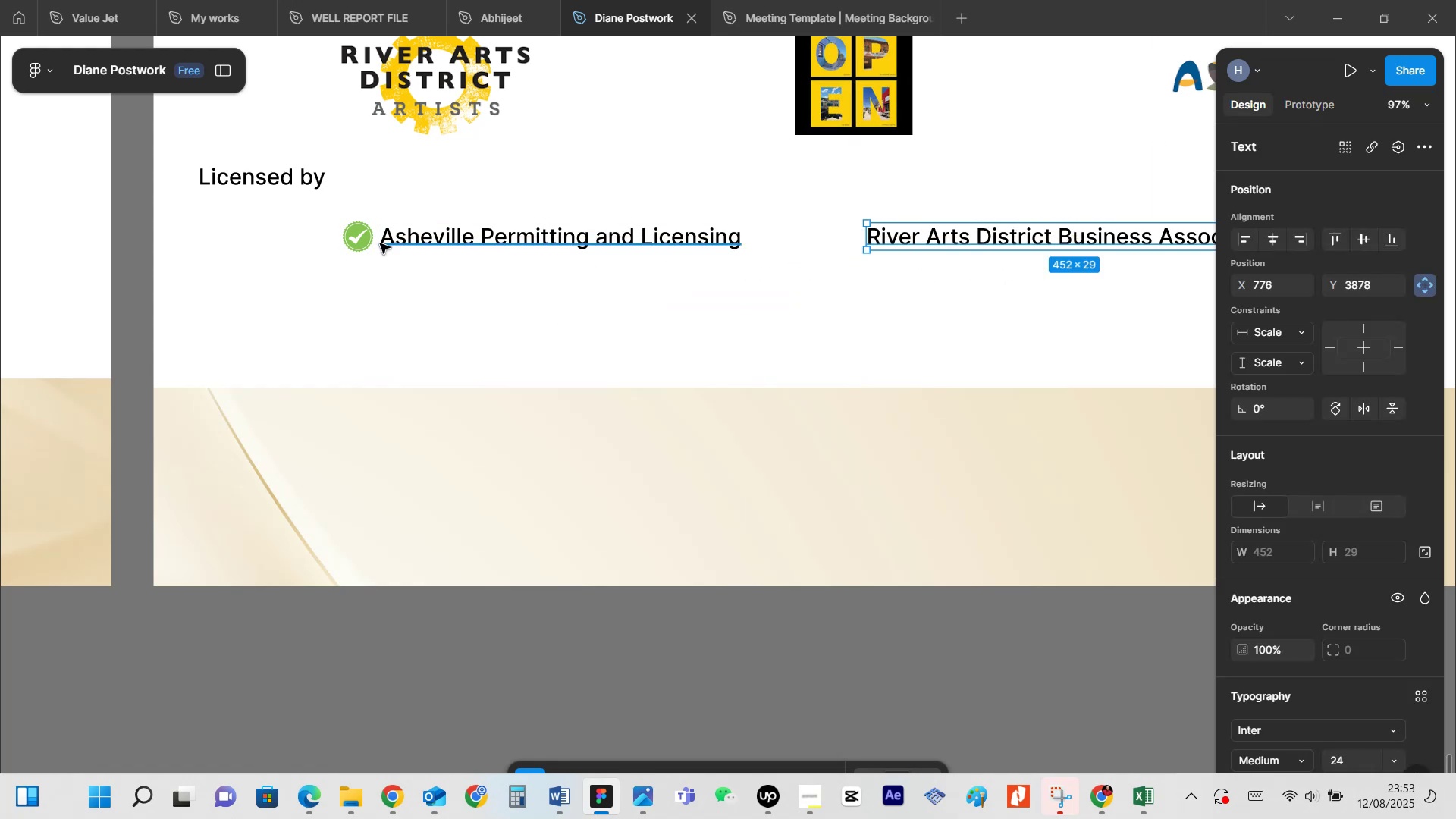 
left_click([367, 243])
 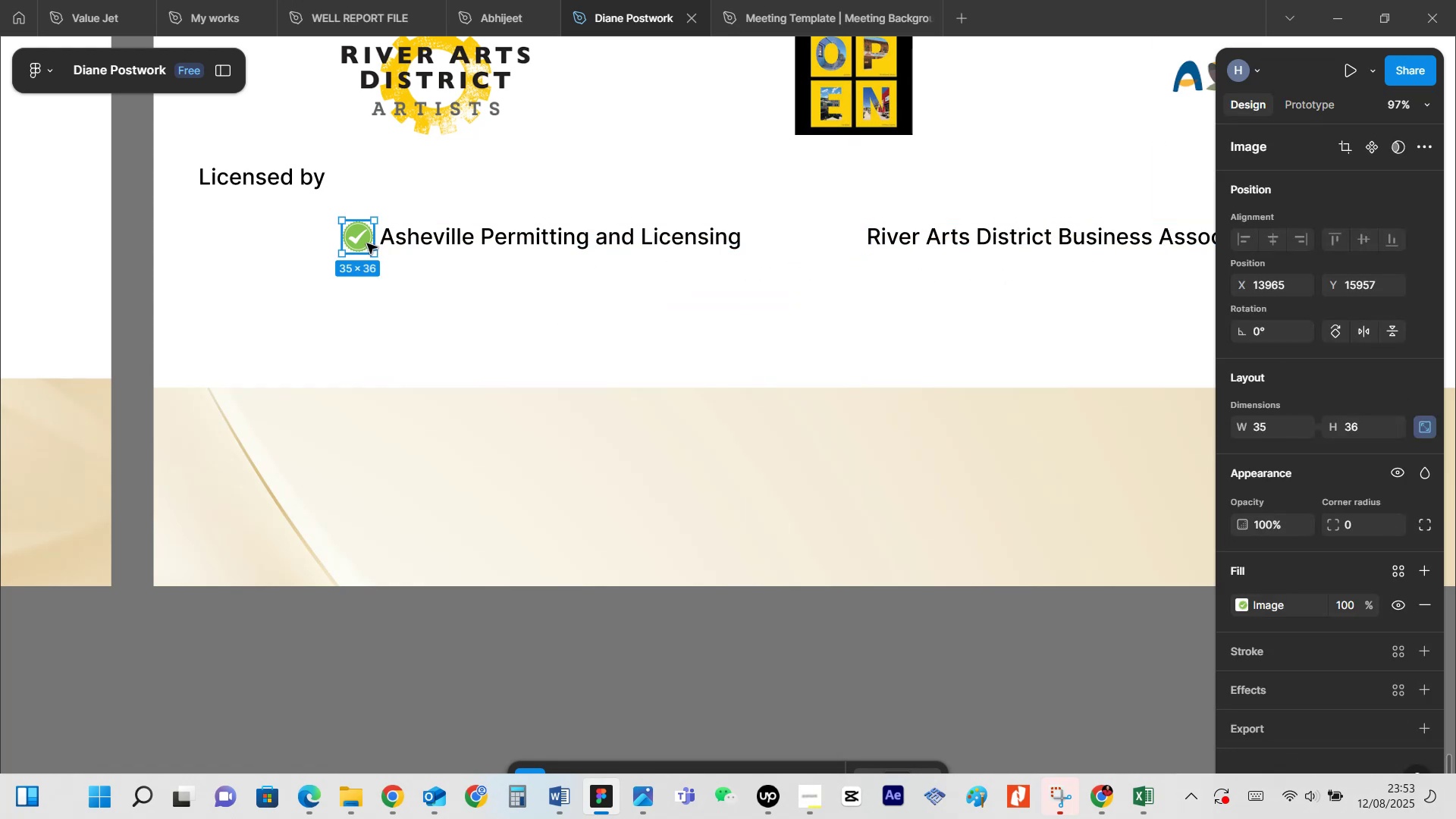 
hold_key(key=AltLeft, duration=1.52)
left_click_drag(start_coordinate=[363, 243], to_coordinate=[856, 245])
 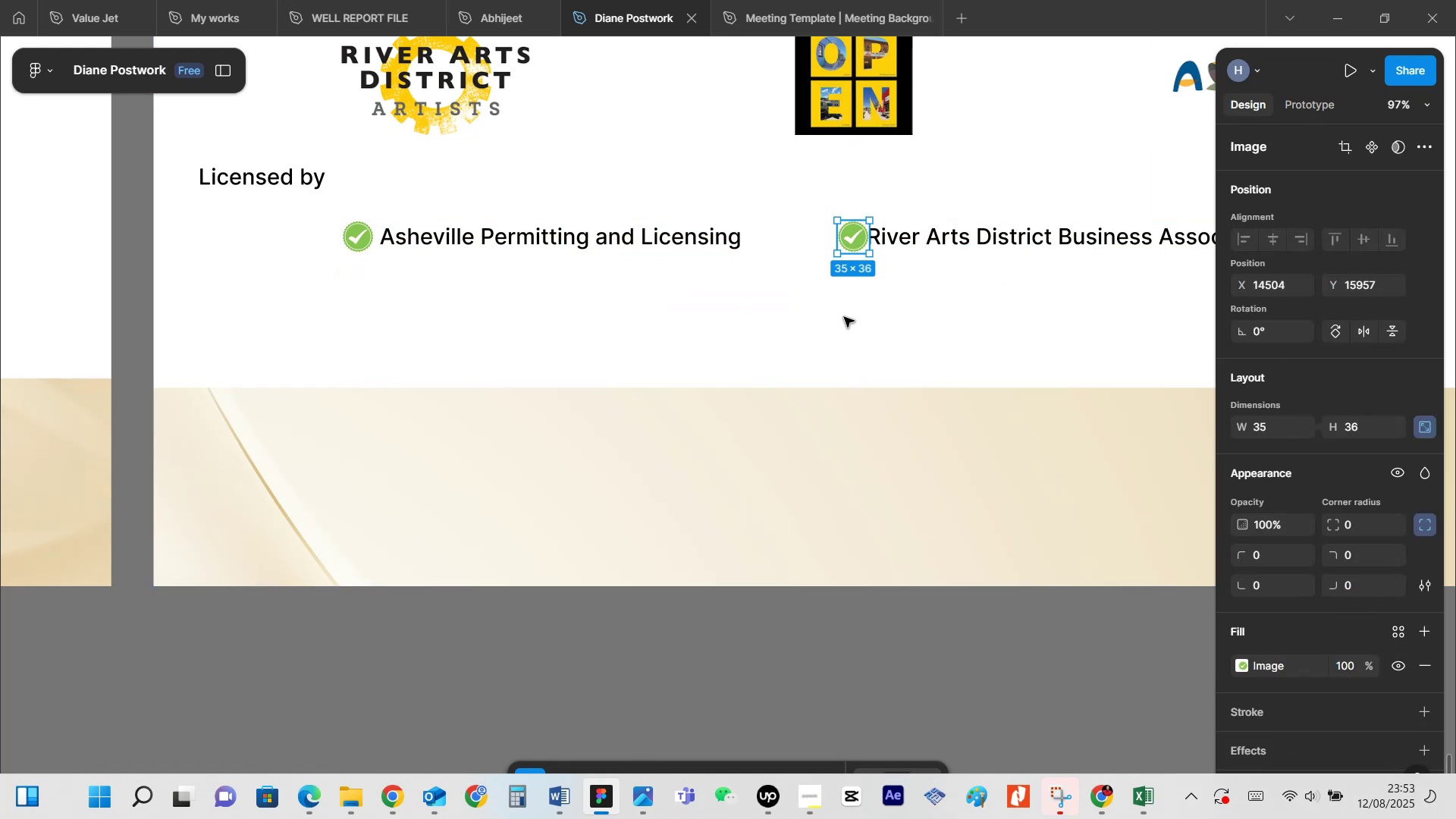 
hold_key(key=AltLeft, duration=1.5)
 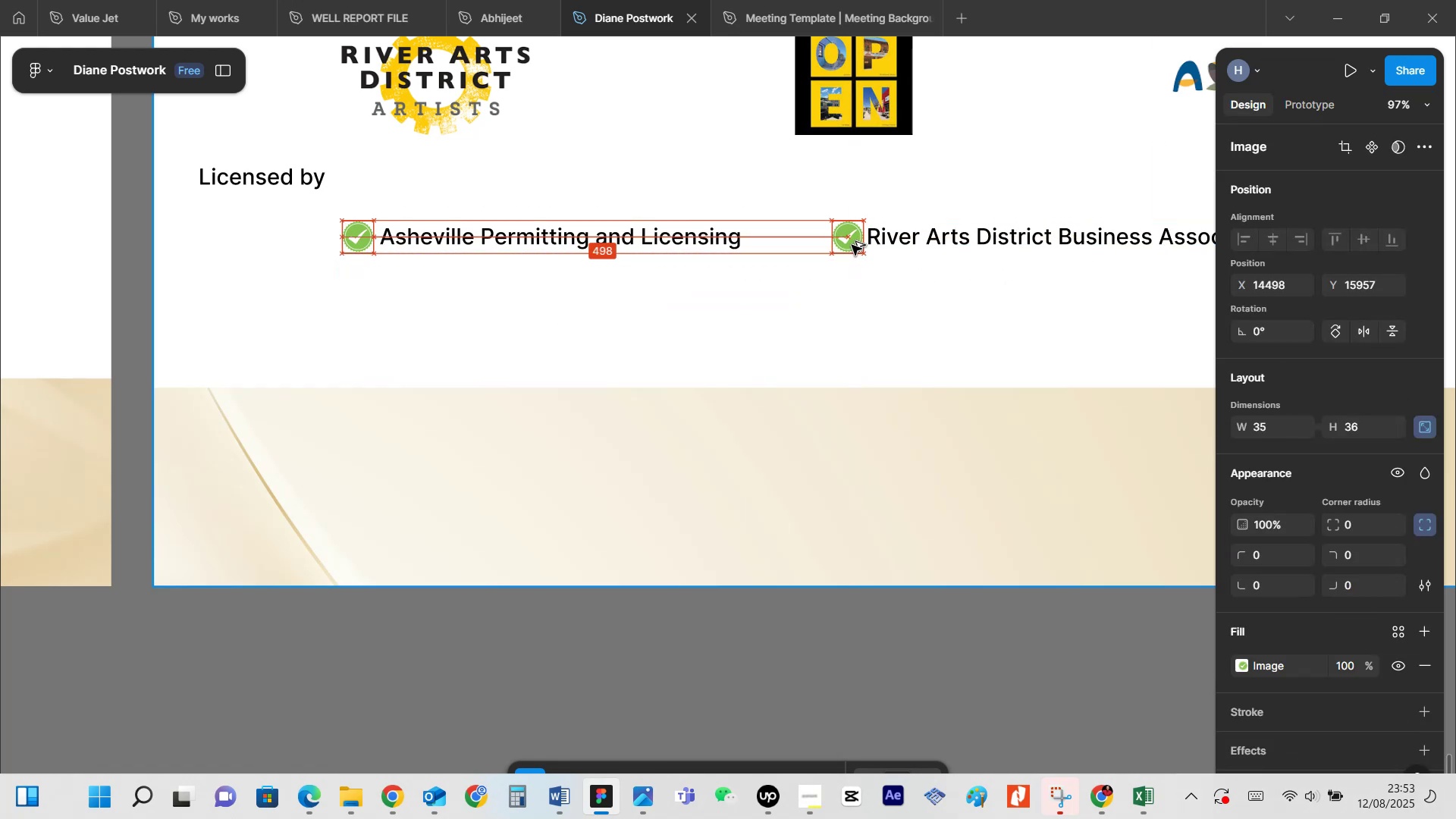 
left_click_drag(start_coordinate=[844, 318], to_coordinate=[840, 318])
 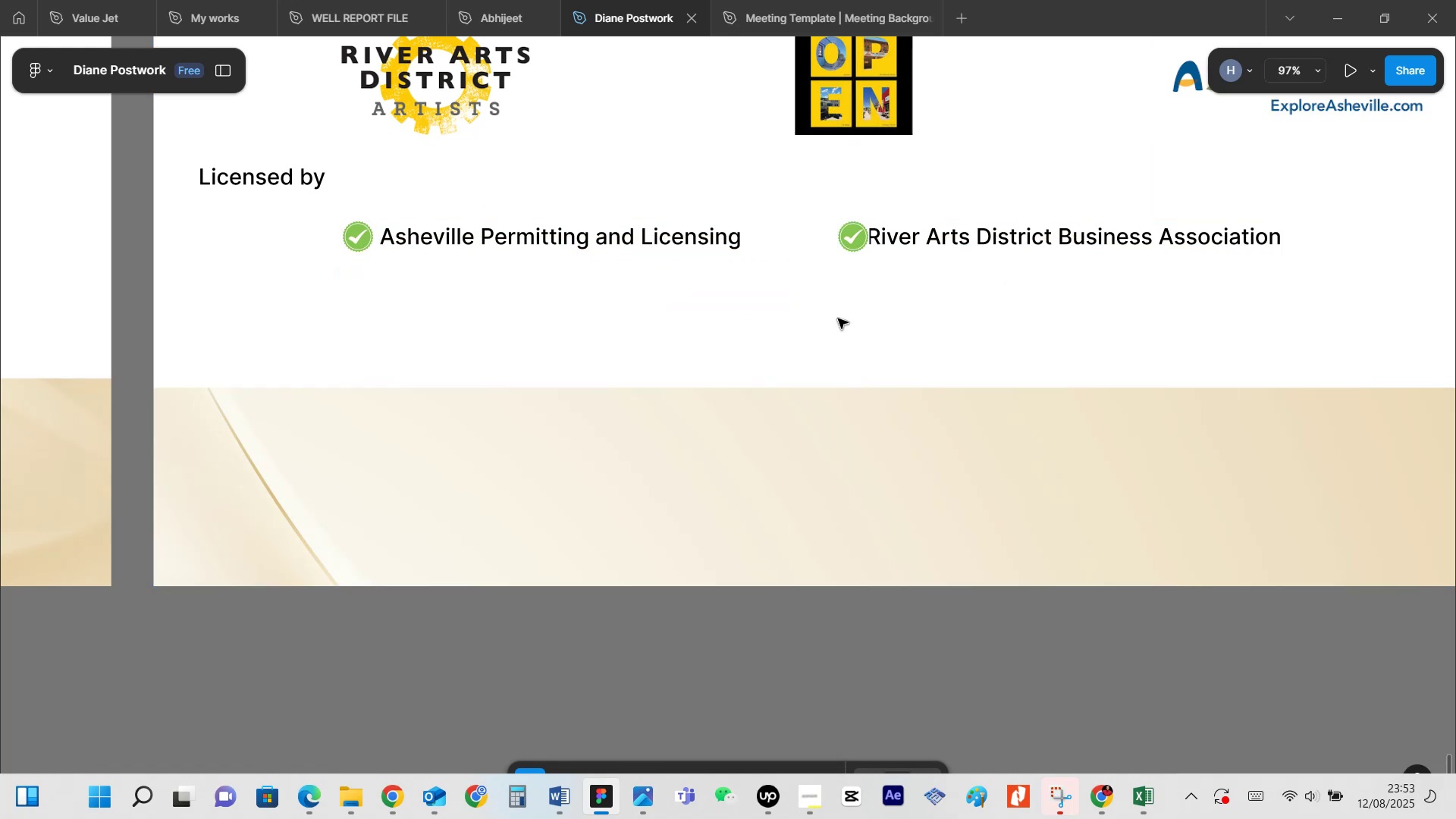 
hold_key(key=ControlLeft, duration=1.52)
scroll: coordinate [796, 324], scroll_direction: down, amount: 4.0
 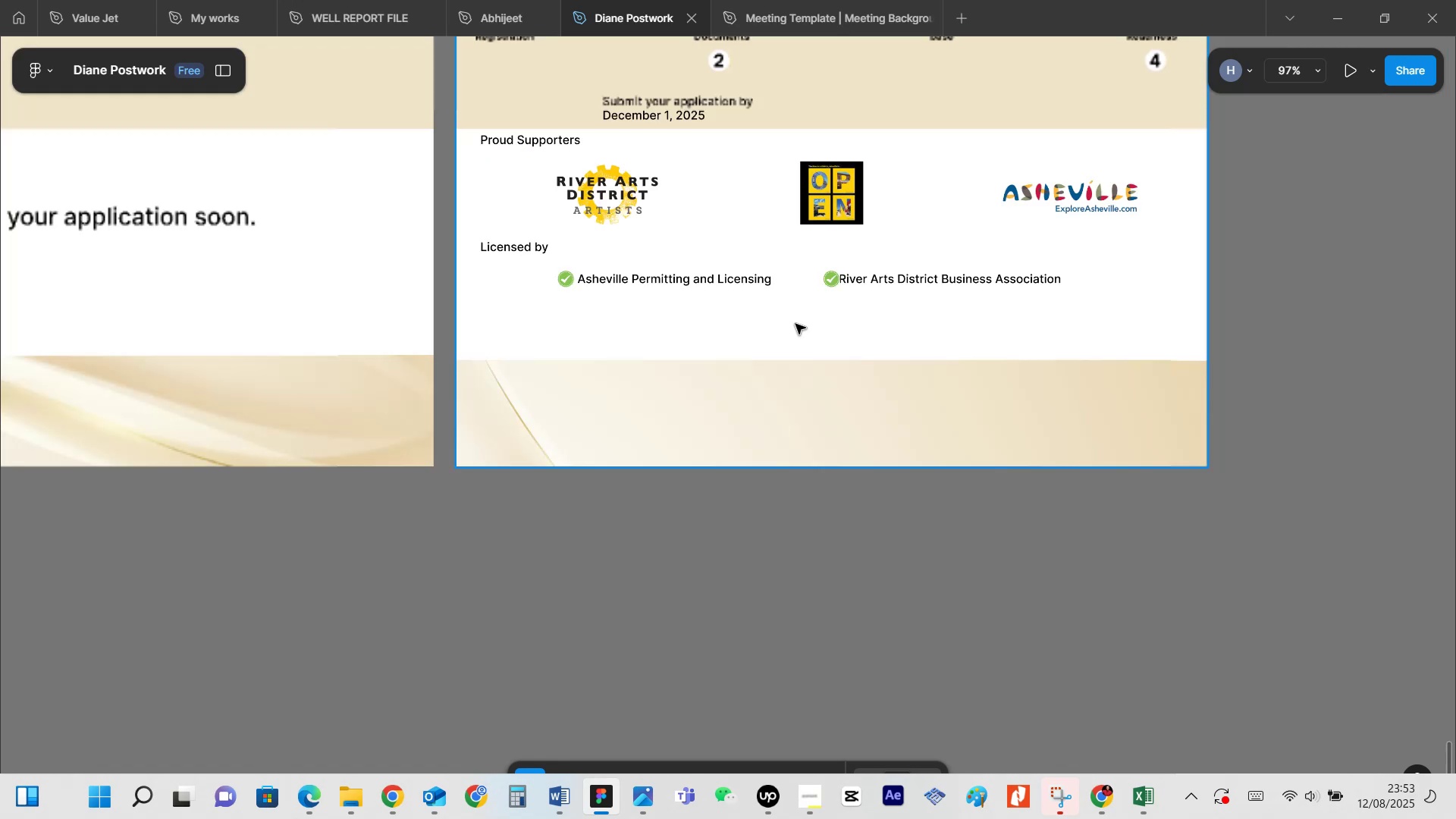 
key(Control+ControlLeft)
 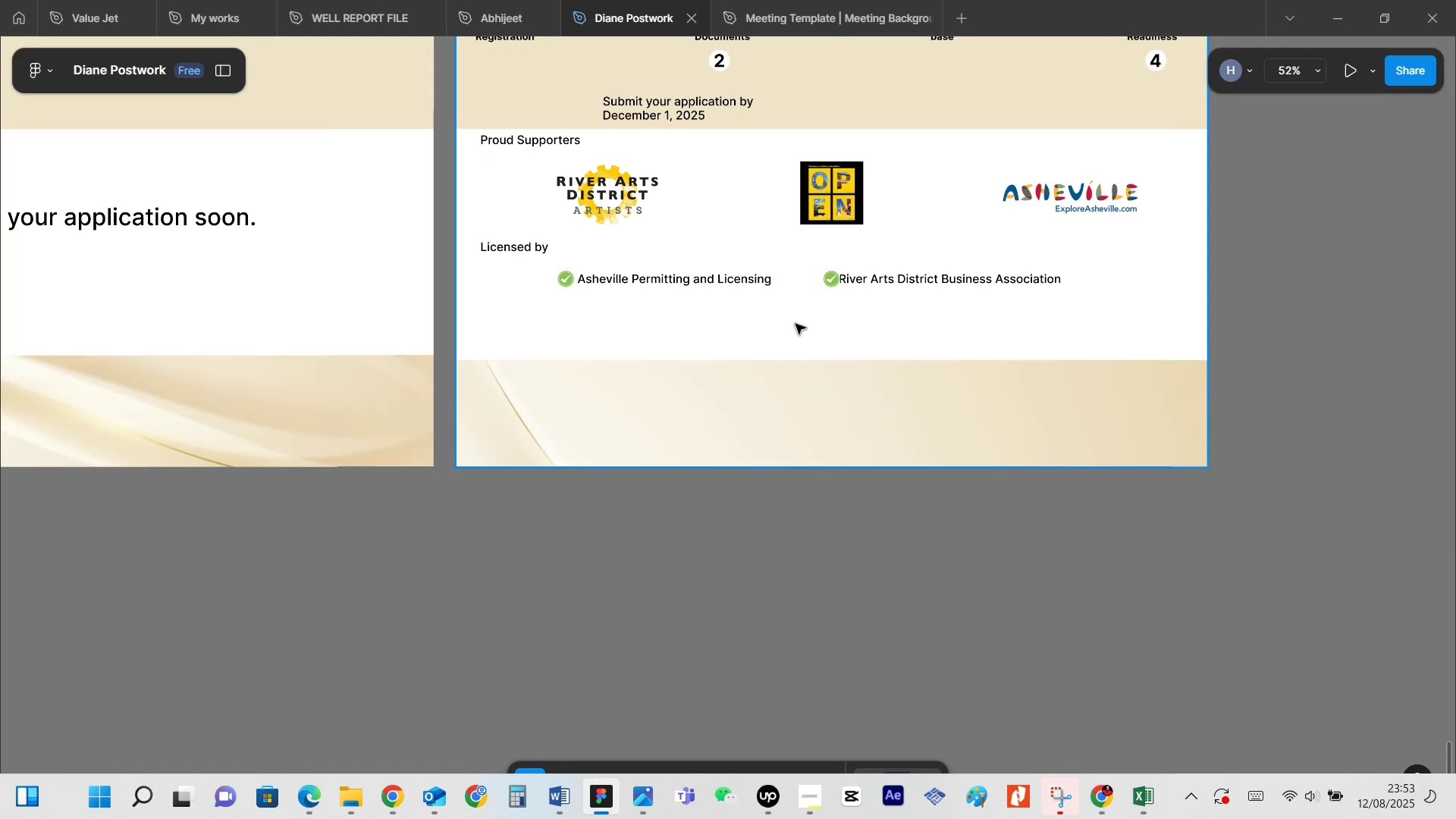 
key(Control+ControlLeft)
 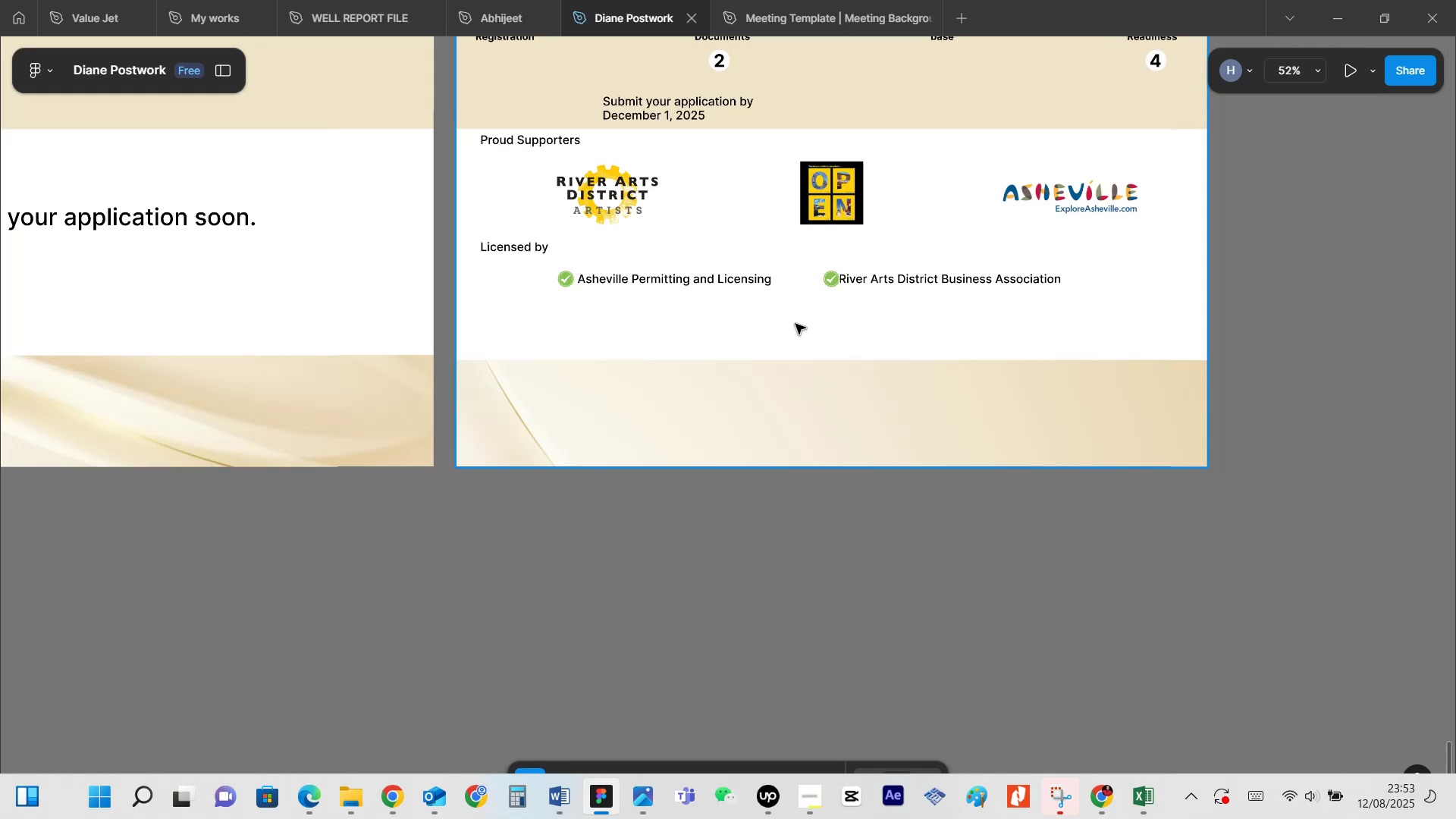 
key(Control+ControlLeft)
 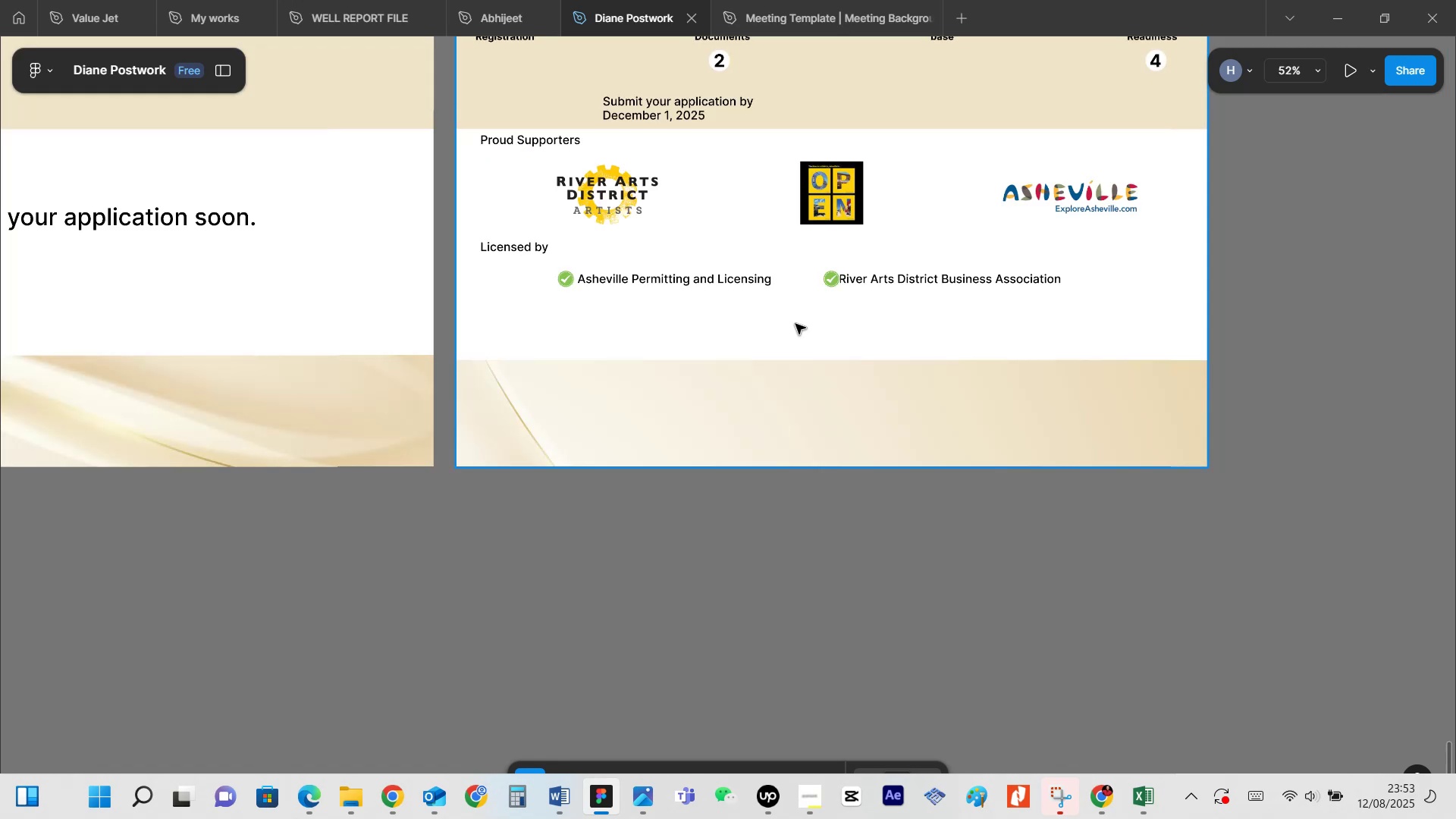 
key(Control+ControlLeft)
 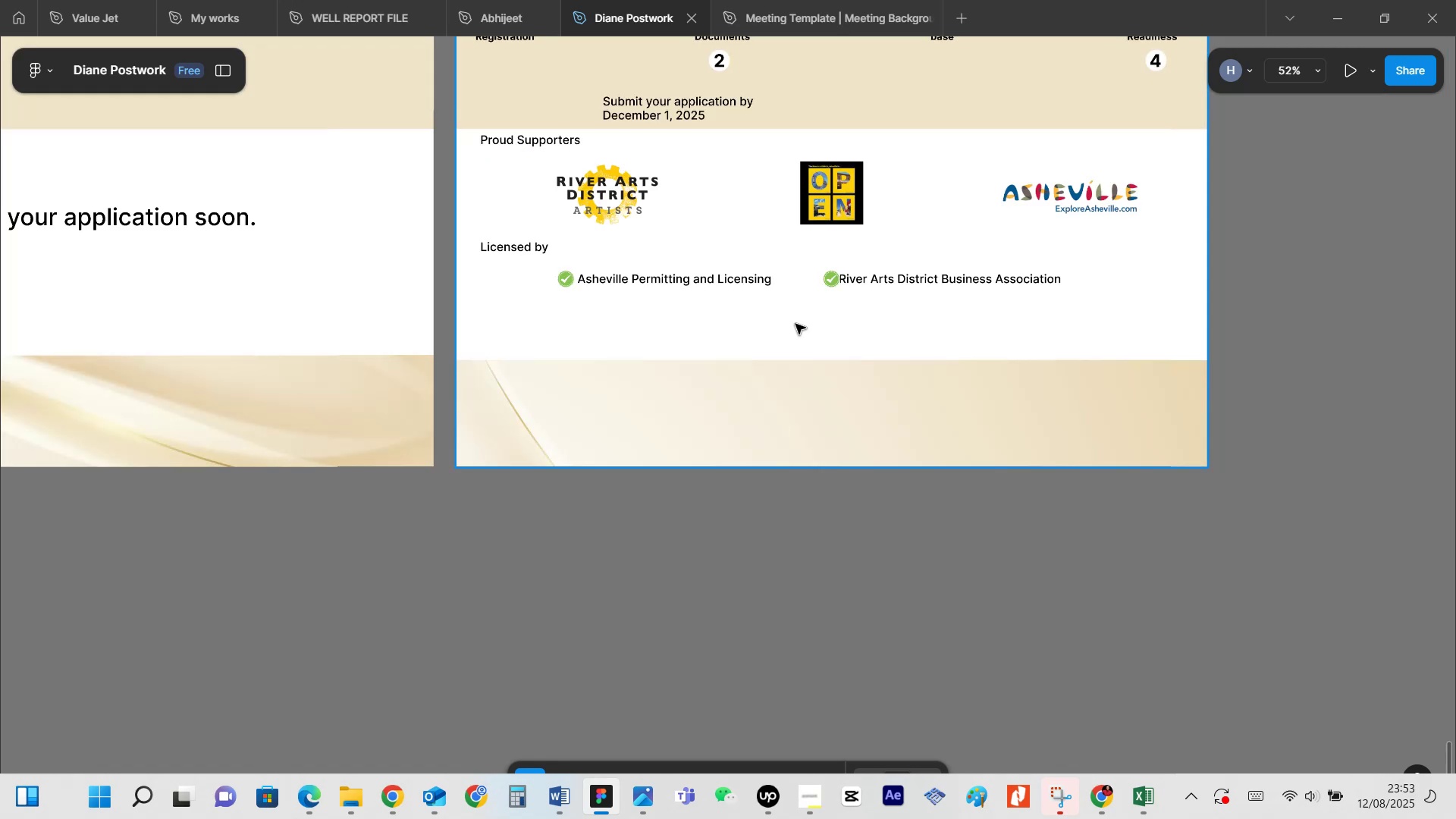 
key(Control+ControlLeft)
 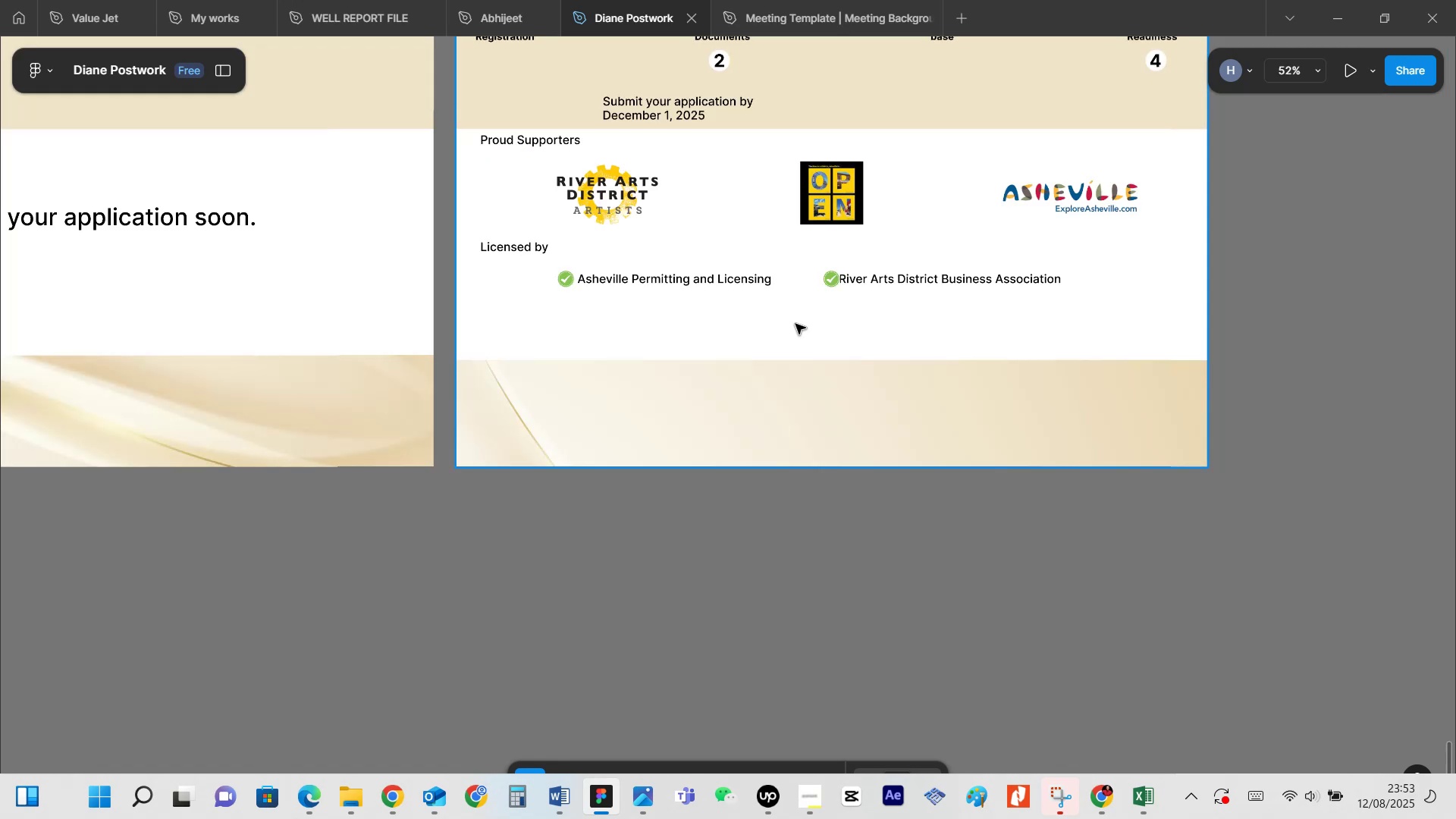 
key(Control+ControlLeft)
 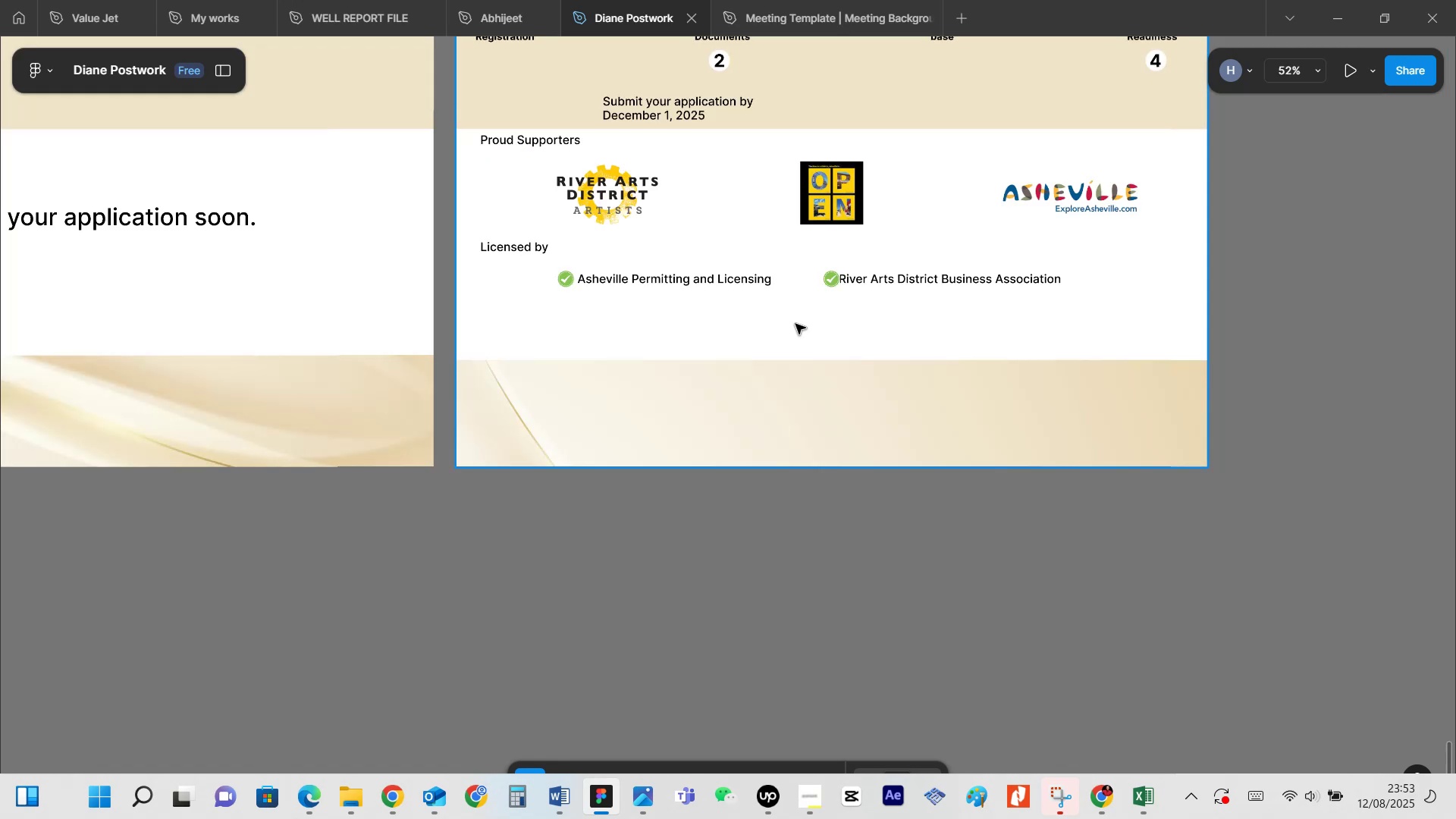 
hold_key(key=ControlLeft, duration=7.52)
scroll: coordinate [649, 322], scroll_direction: up, amount: 1.0
 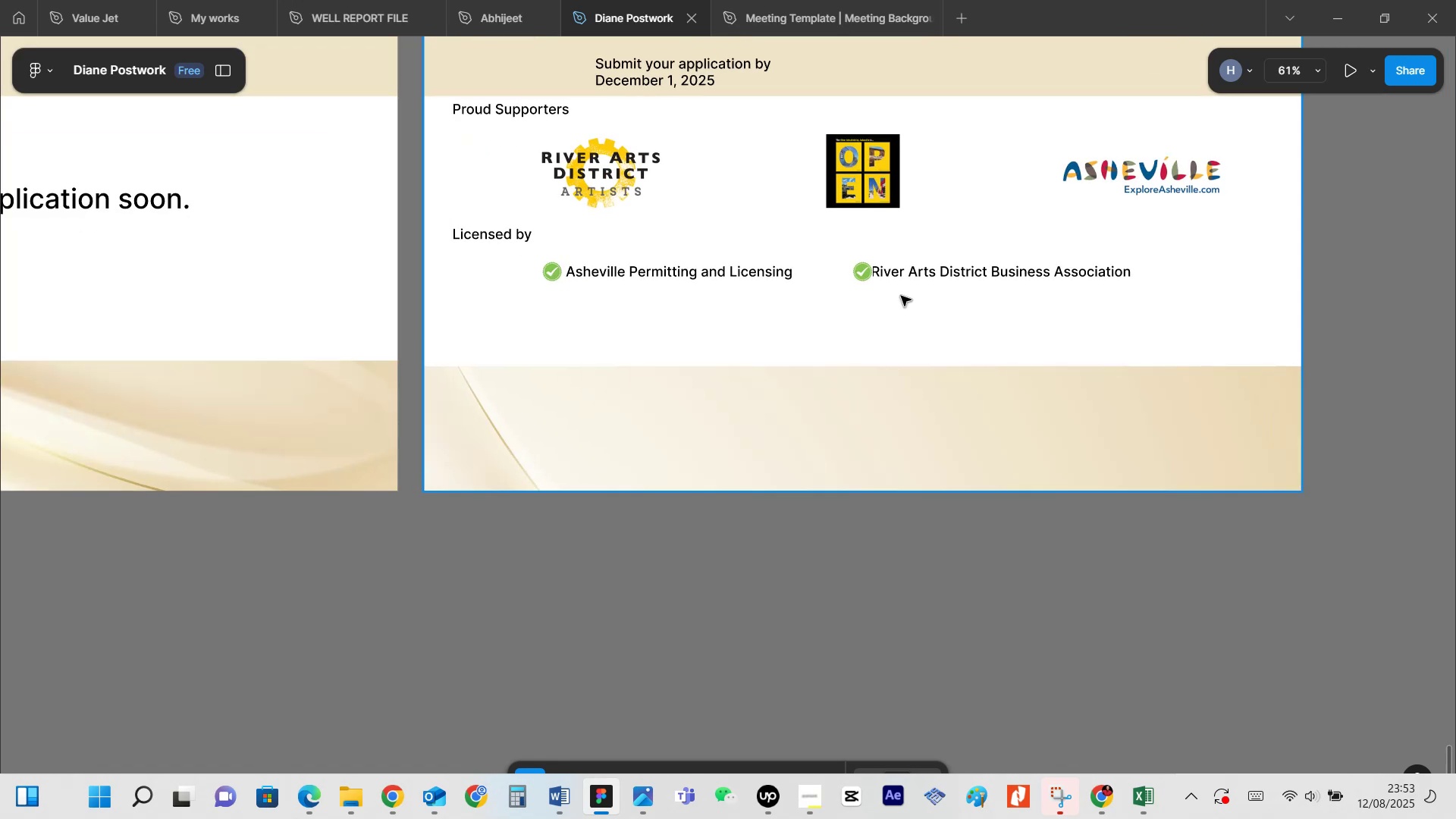 
left_click([862, 272])
 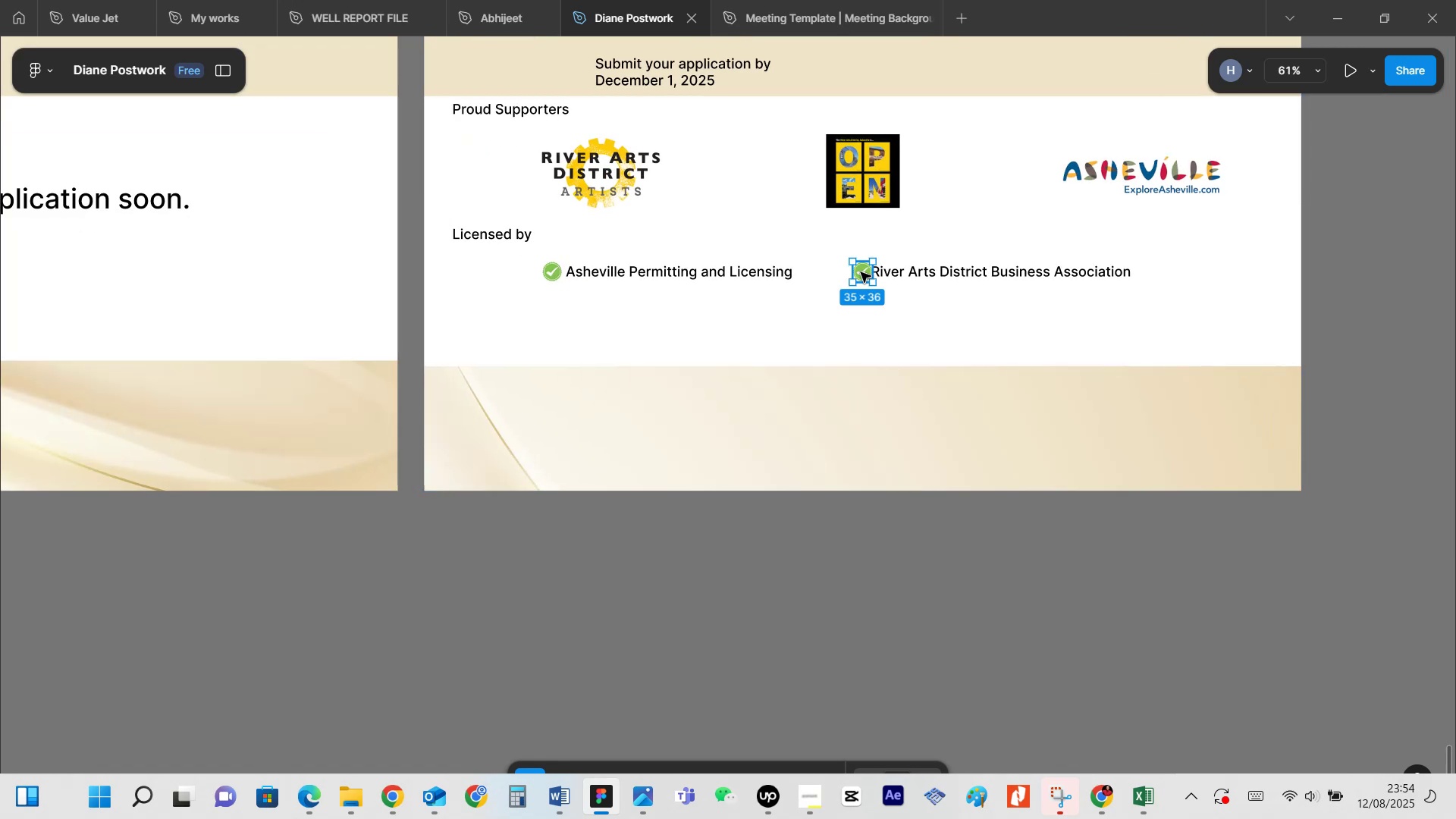 
hold_key(key=ArrowLeft, duration=1.05)
 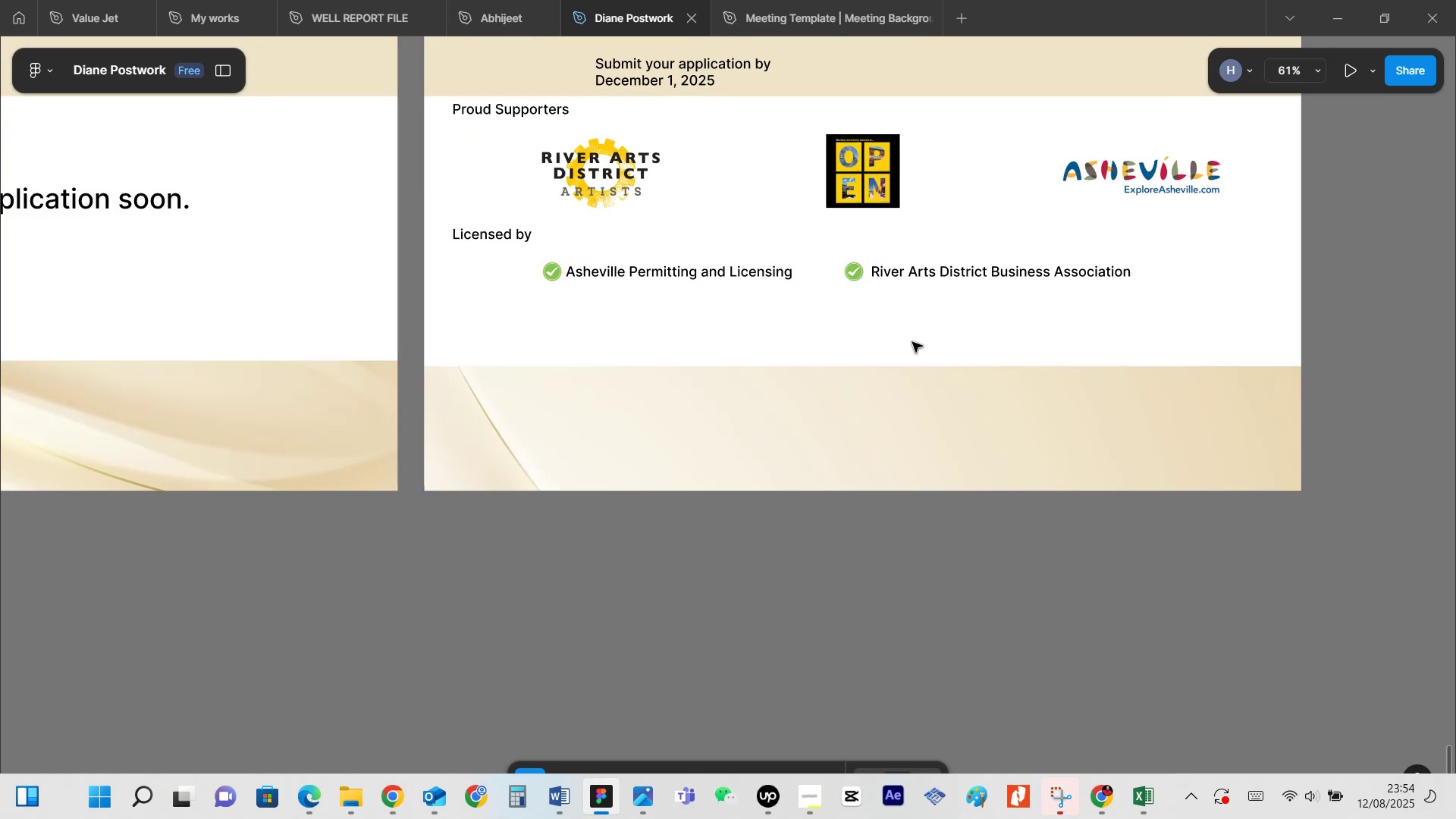 
hold_key(key=ControlLeft, duration=1.57)
scroll: coordinate [917, 332], scroll_direction: down, amount: 4.0
 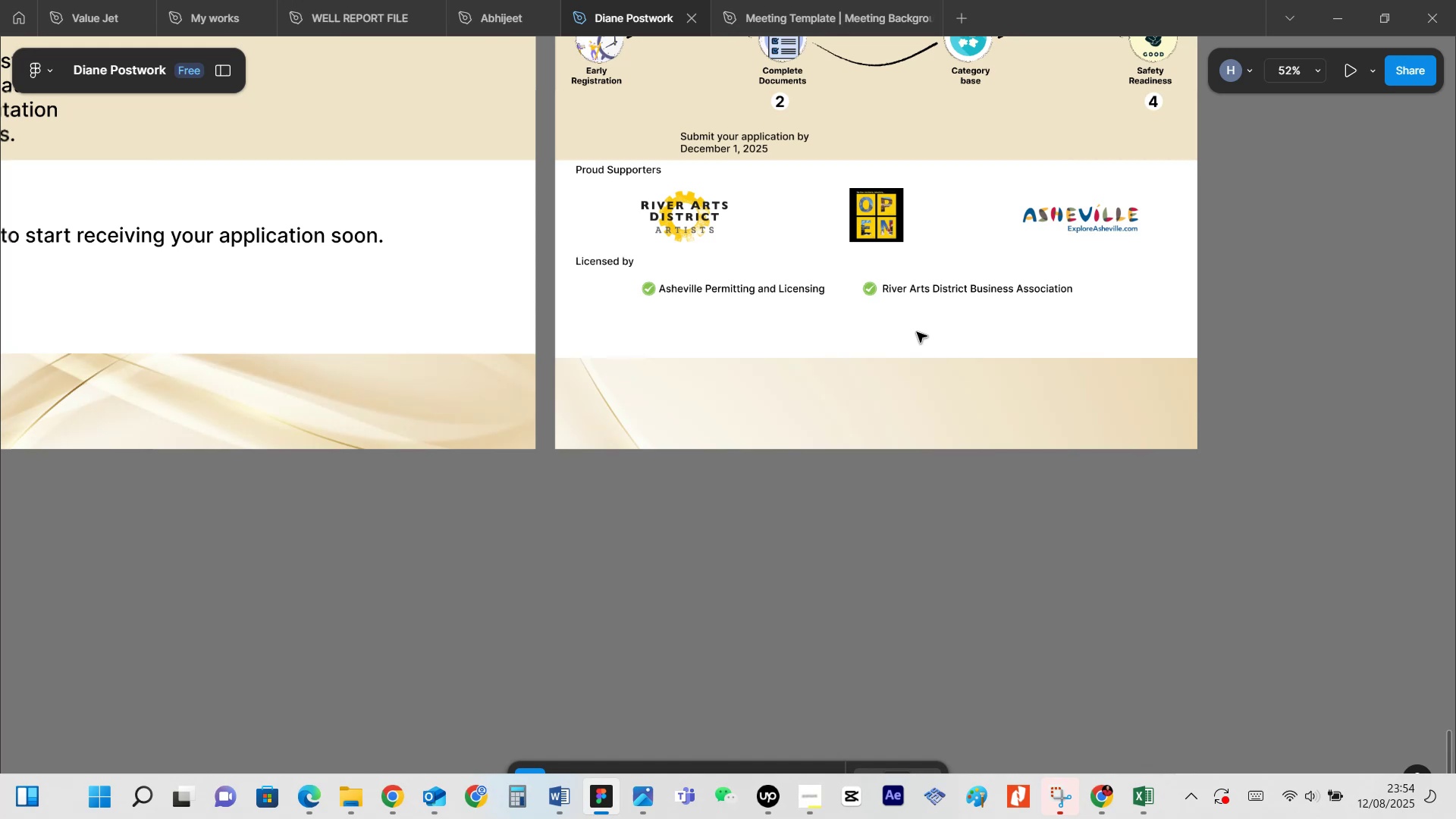 
hold_key(key=ControlLeft, duration=0.67)
scroll: coordinate [1082, 274], scroll_direction: up, amount: 2.0
 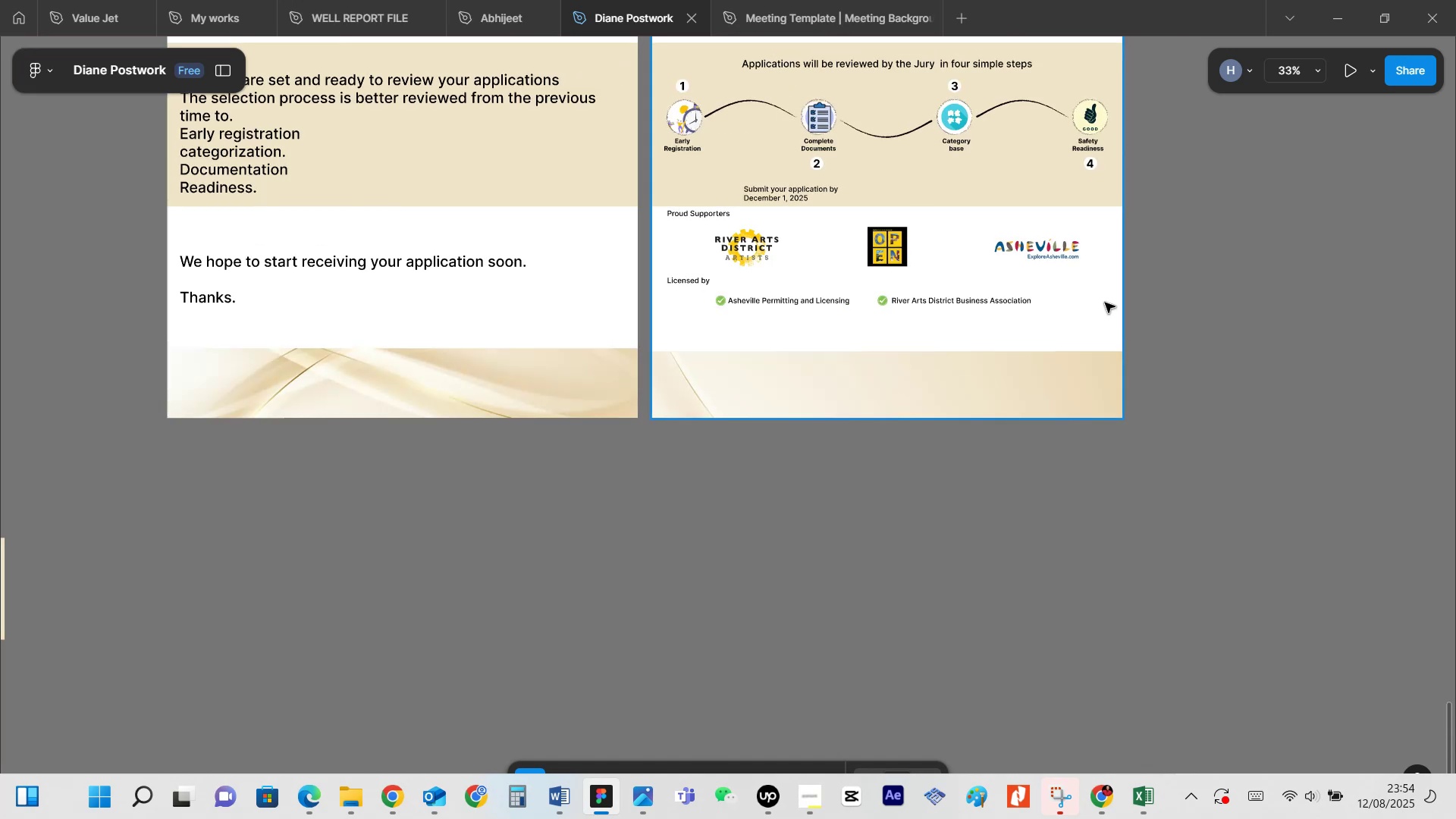 
hold_key(key=ControlLeft, duration=0.34)
 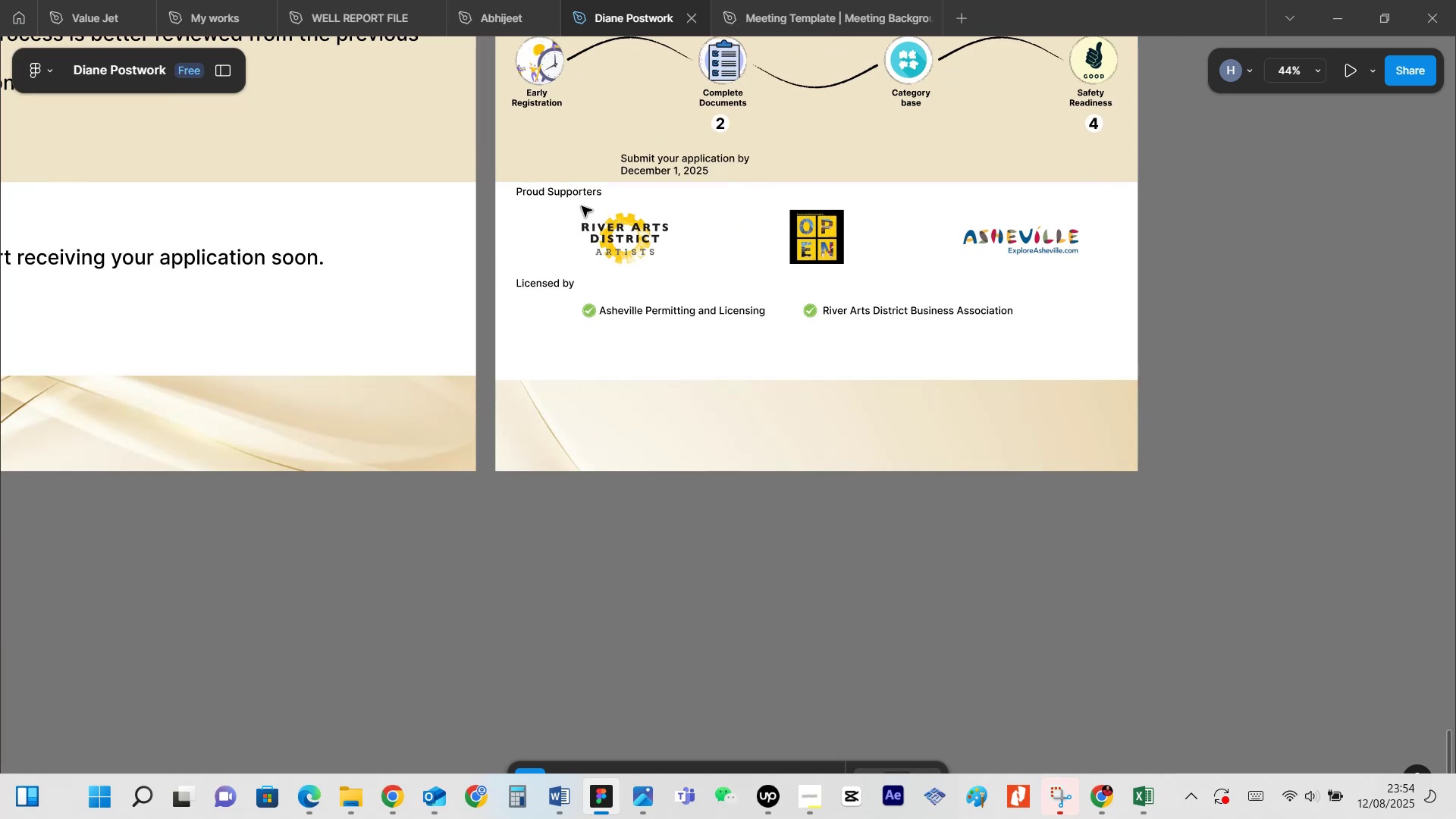 
left_click([567, 199])
 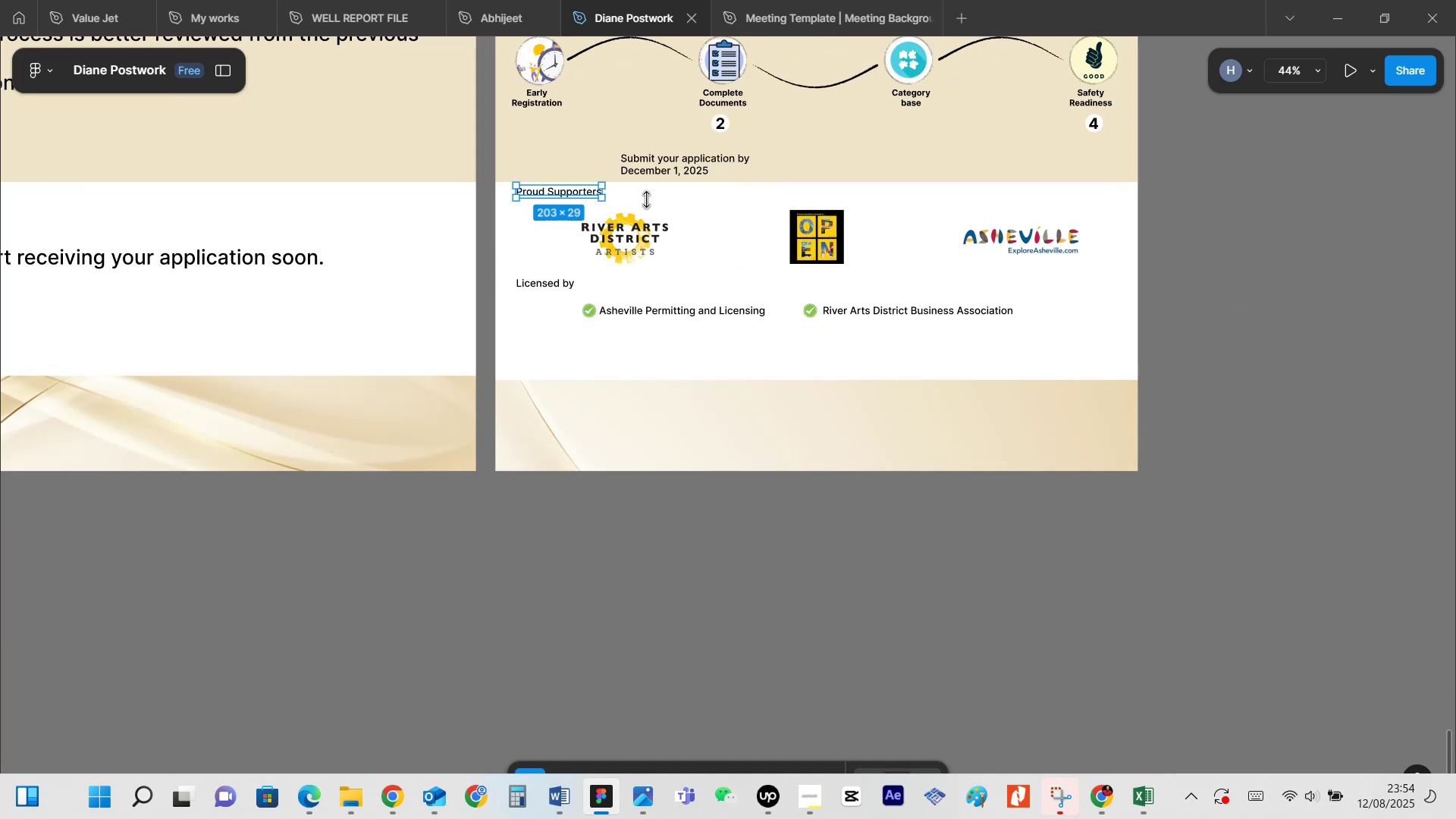 
left_click([673, 195])
 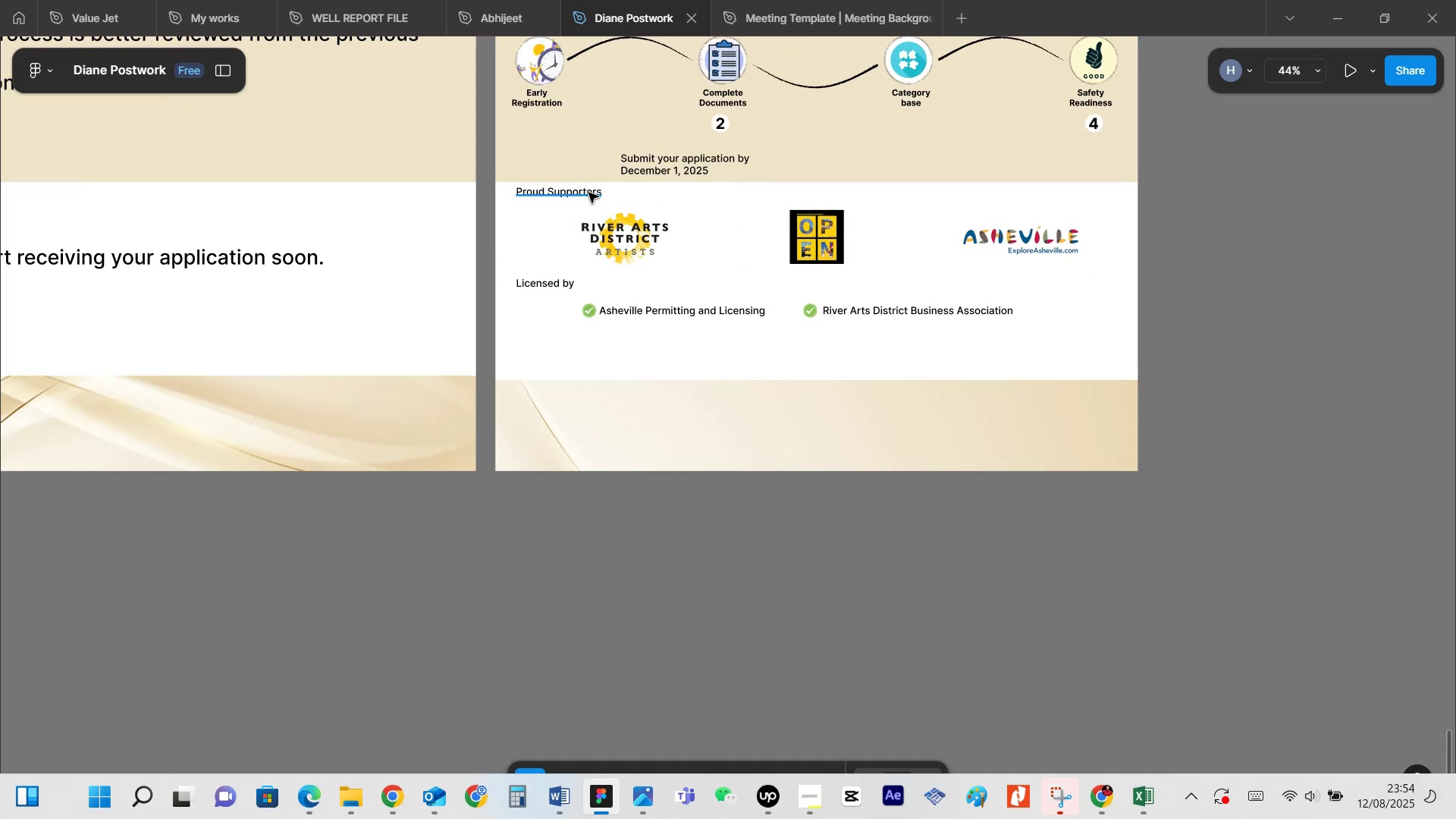 
left_click_drag(start_coordinate=[588, 193], to_coordinate=[838, 197])
 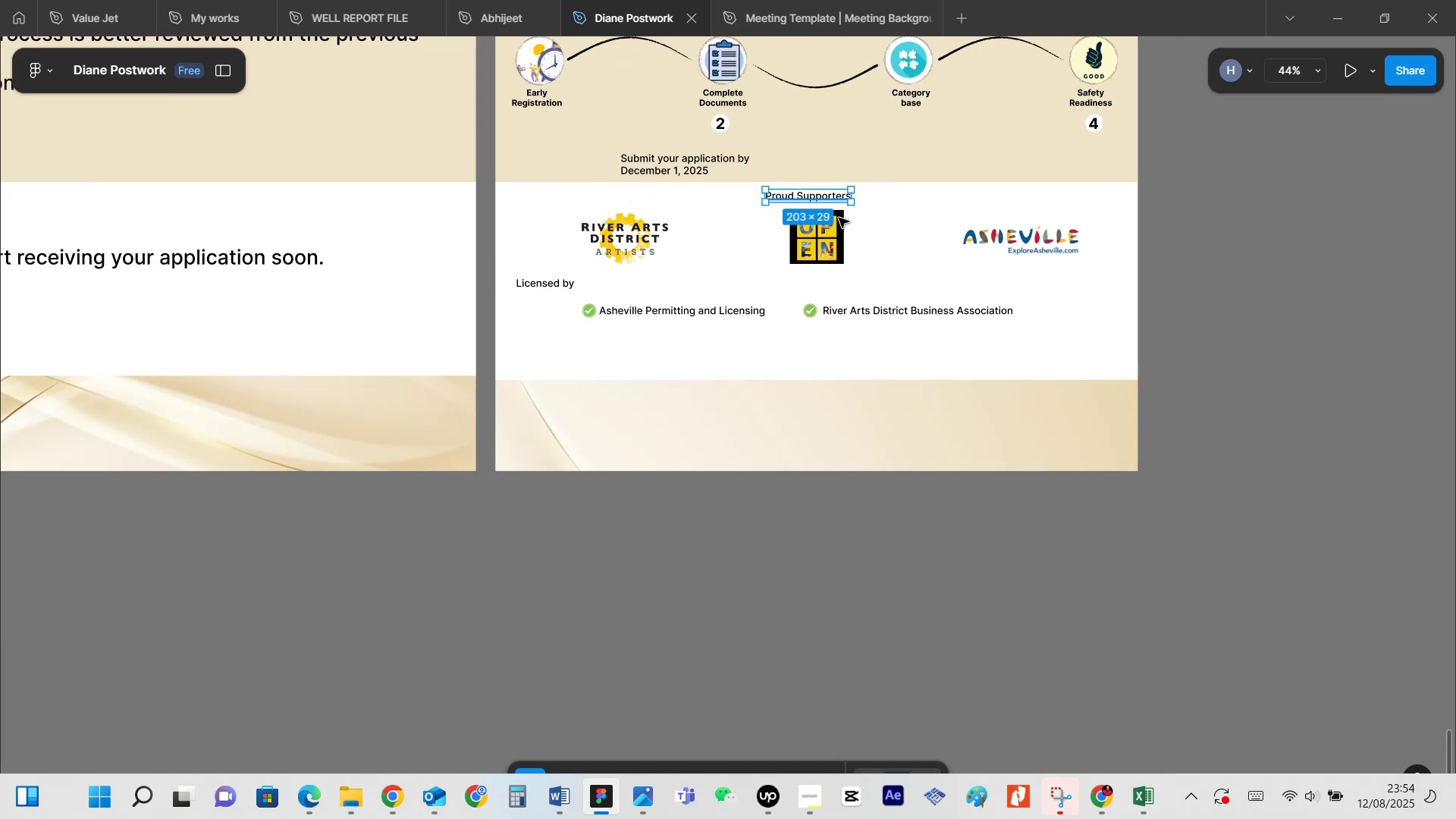 
key(Control+Z)
 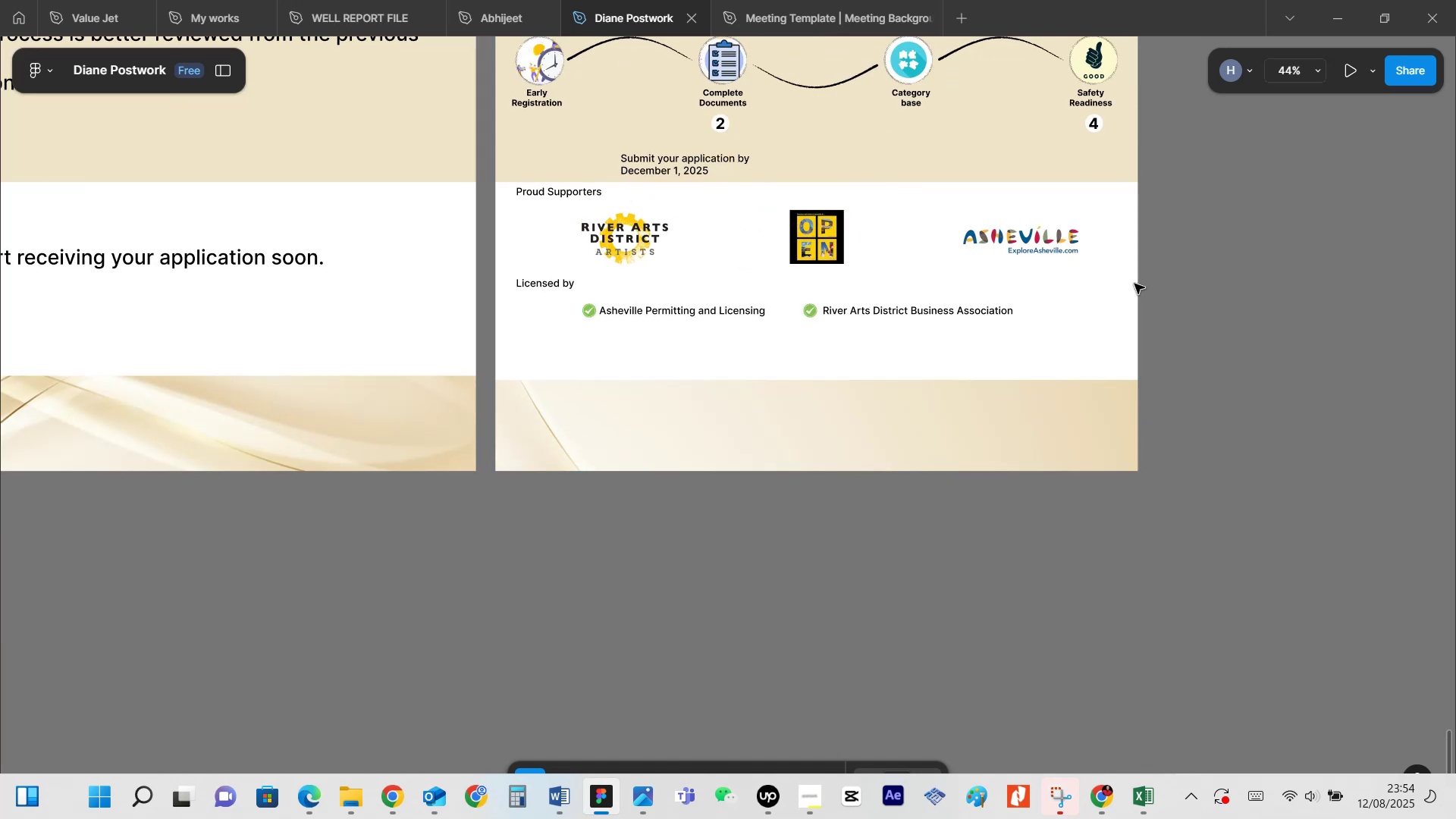 
left_click([1160, 287])
 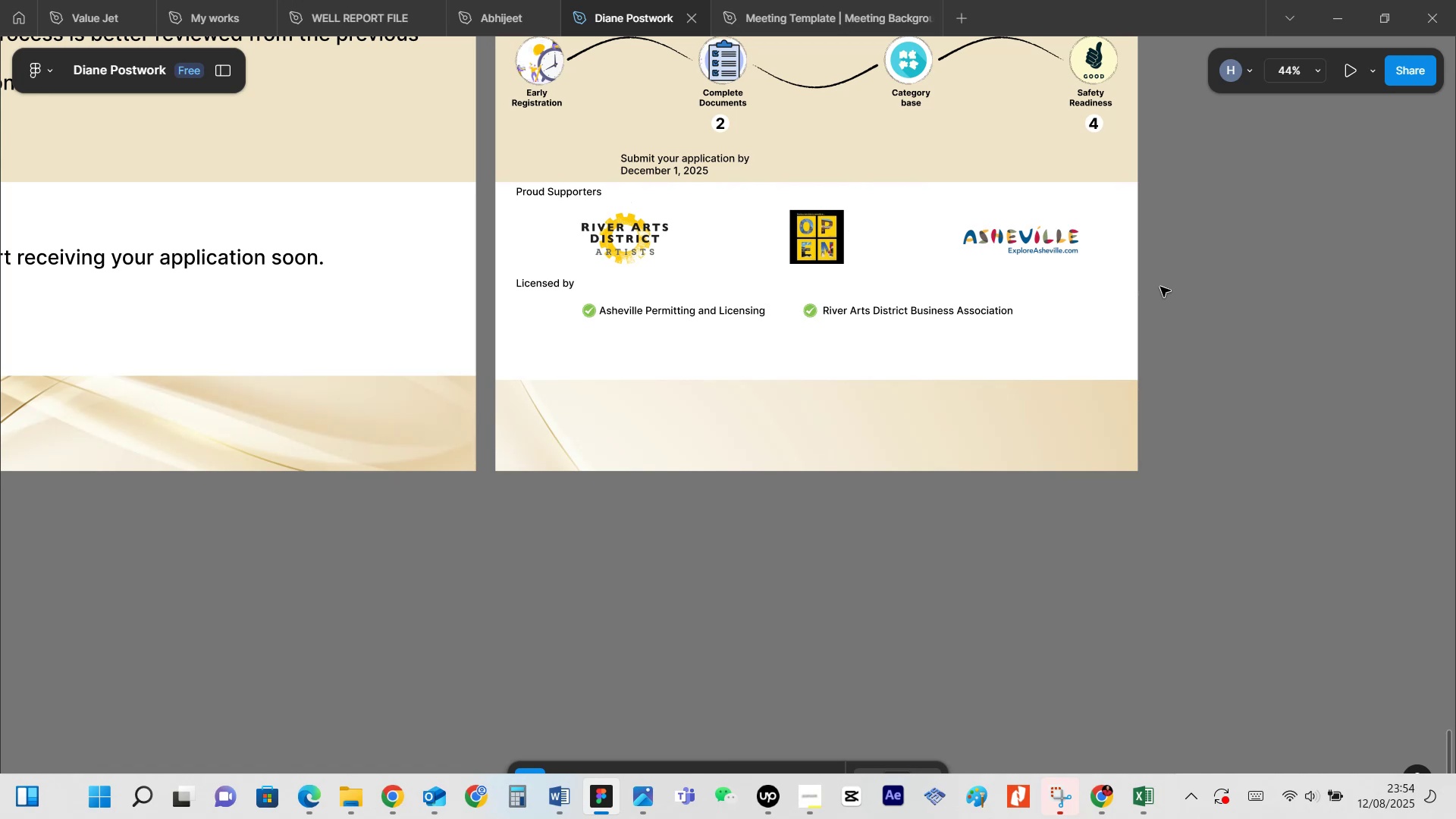 
scroll: coordinate [1150, 279], scroll_direction: up, amount: 8.0
 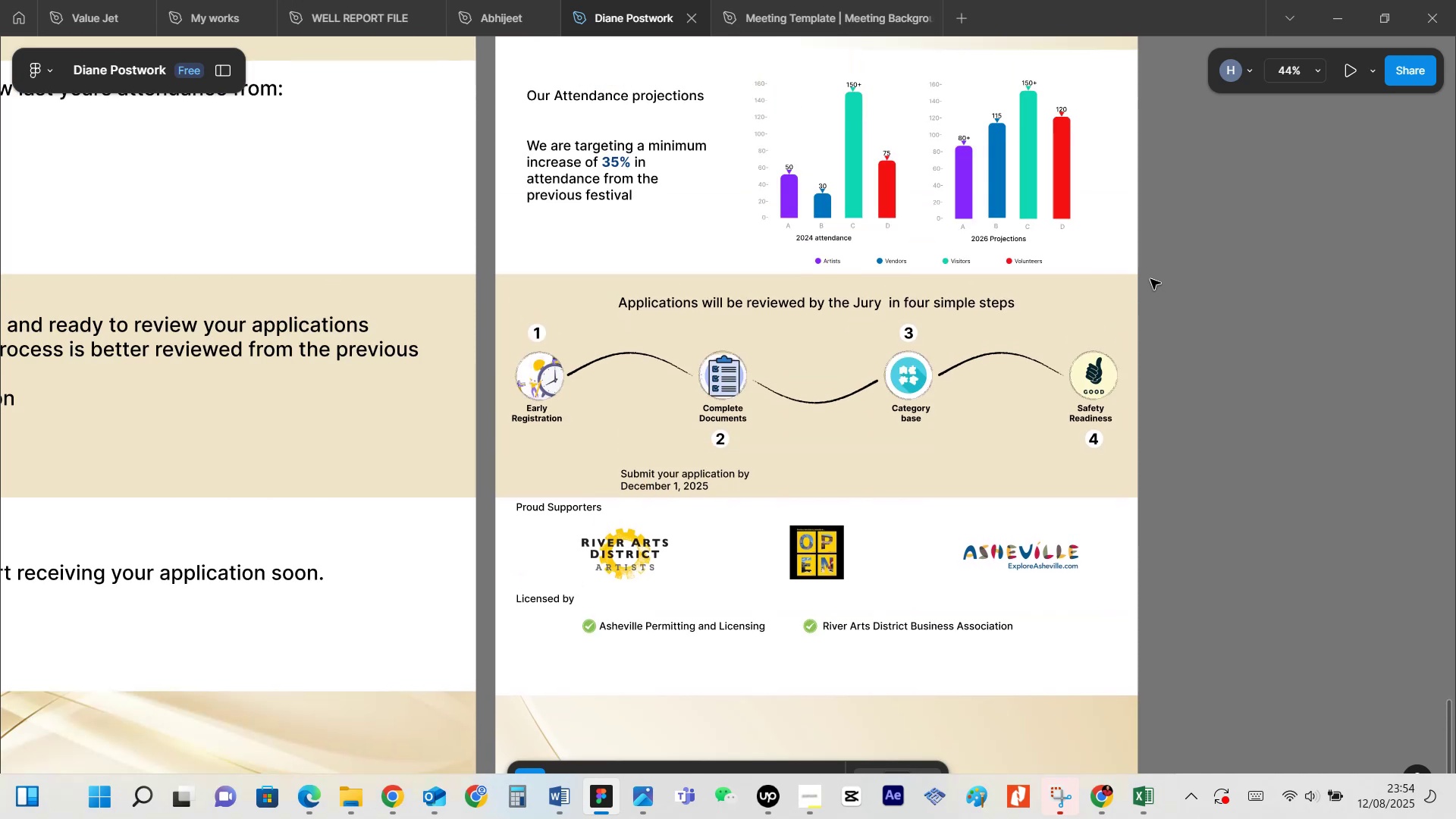 
hold_key(key=ControlLeft, duration=0.42)
scroll: coordinate [1142, 282], scroll_direction: down, amount: 3.0
 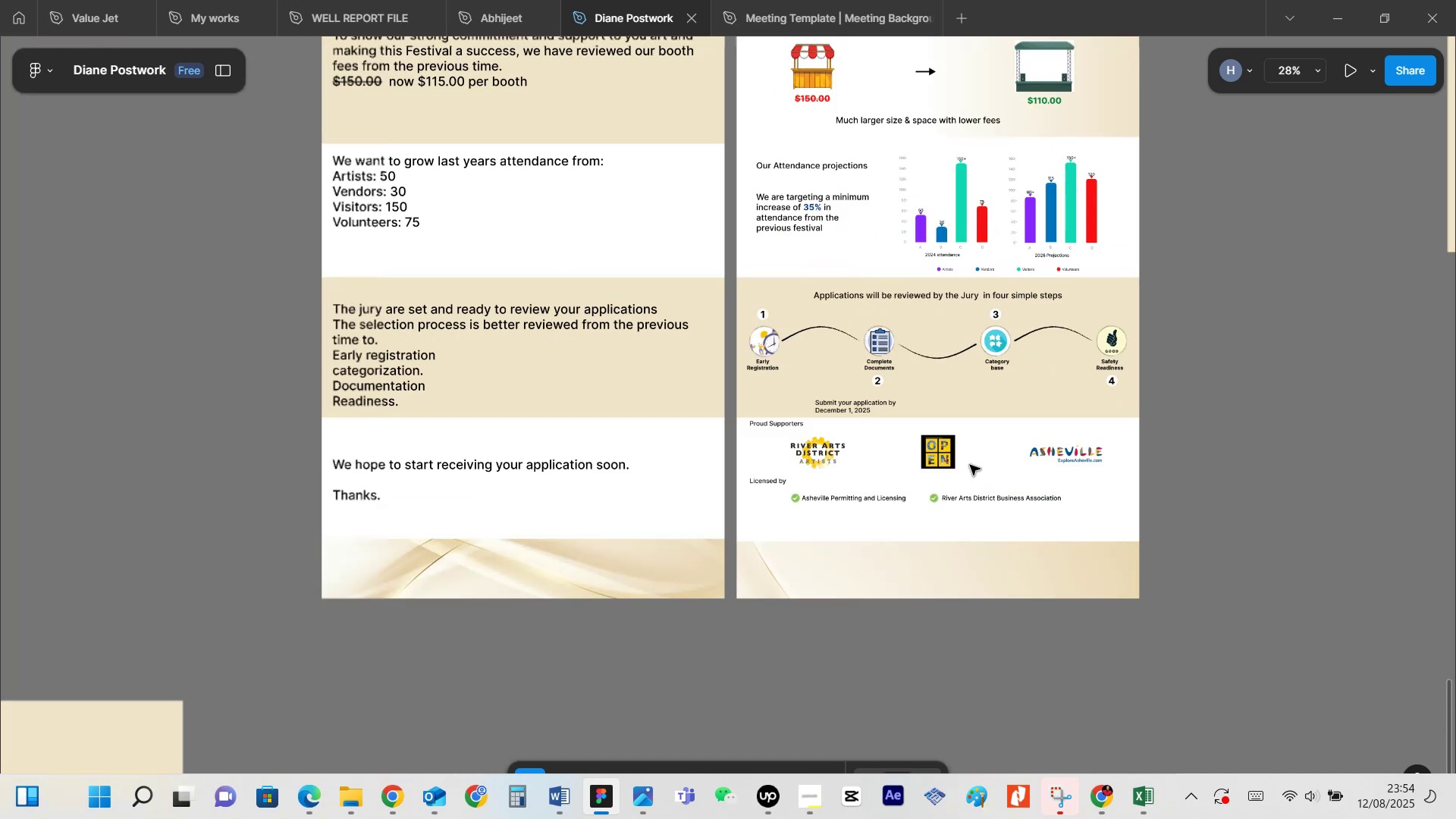 
hold_key(key=ShiftLeft, duration=1.56)
scroll: coordinate [1063, 407], scroll_direction: down, amount: 8.0
 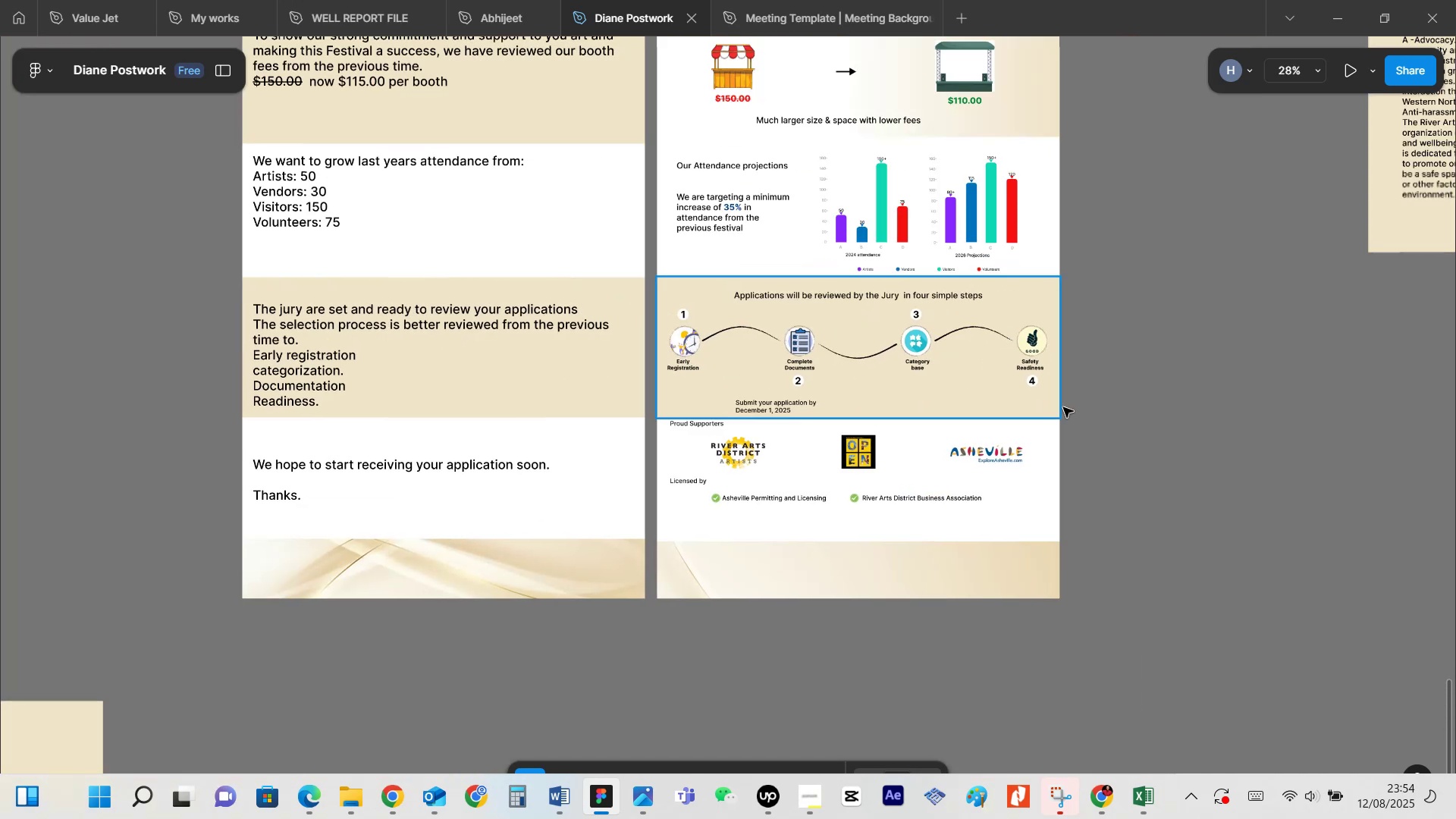 
hold_key(key=ShiftLeft, duration=0.39)
scroll: coordinate [1048, 363], scroll_direction: up, amount: 5.0
 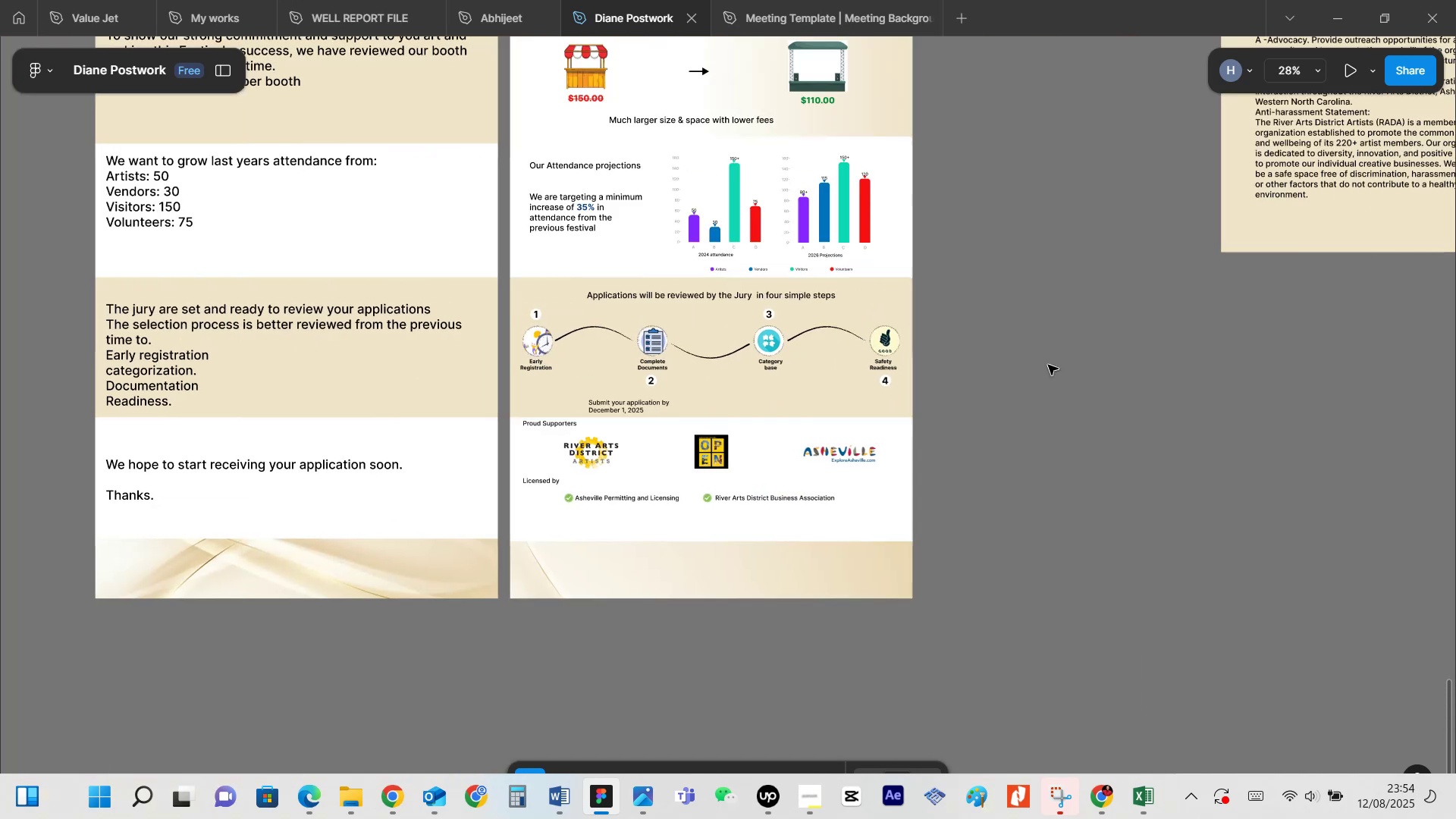 
hold_key(key=ControlLeft, duration=1.53)
scroll: coordinate [1048, 363], scroll_direction: down, amount: 6.0
 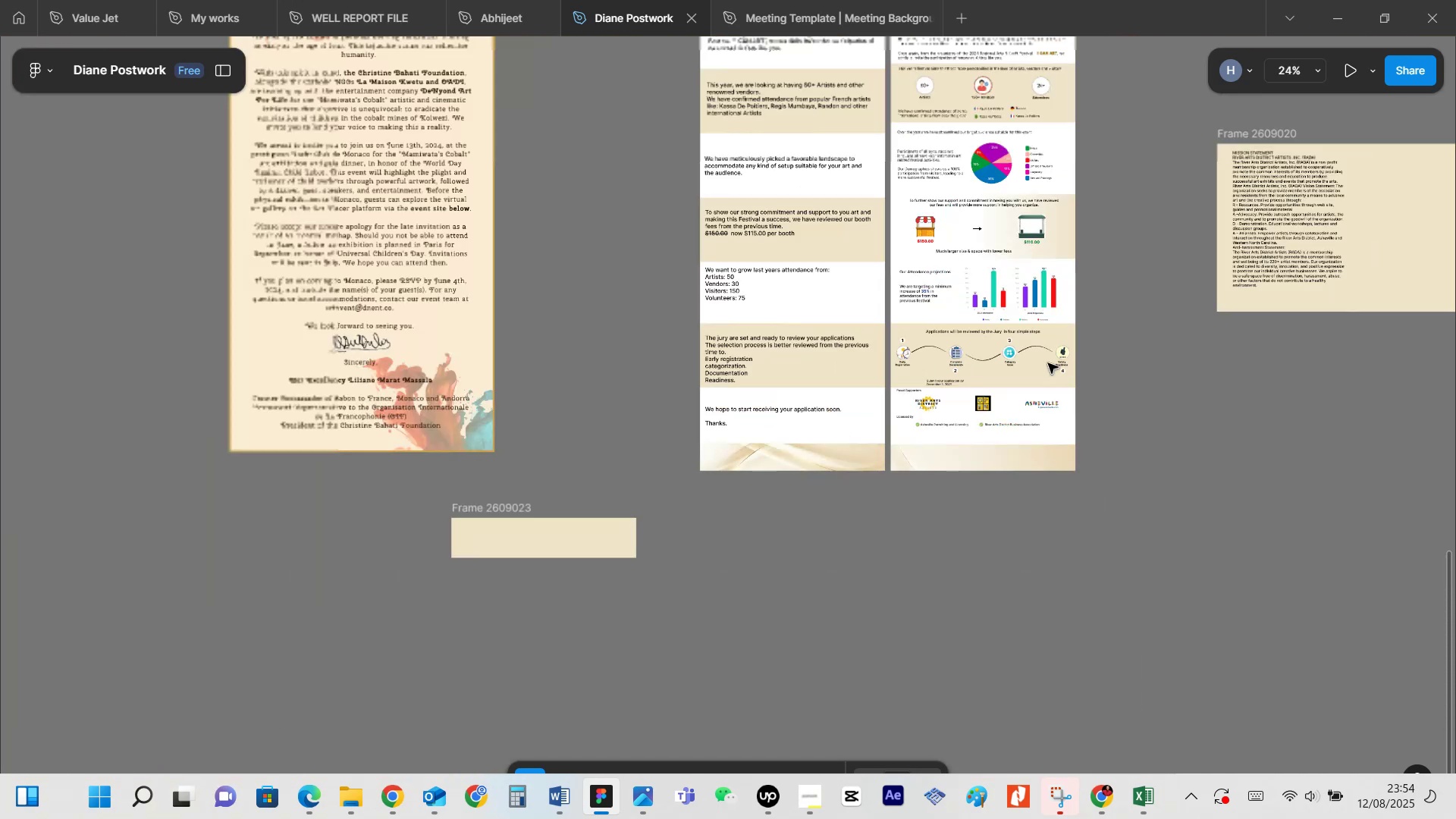 
key(Control+ControlLeft)
 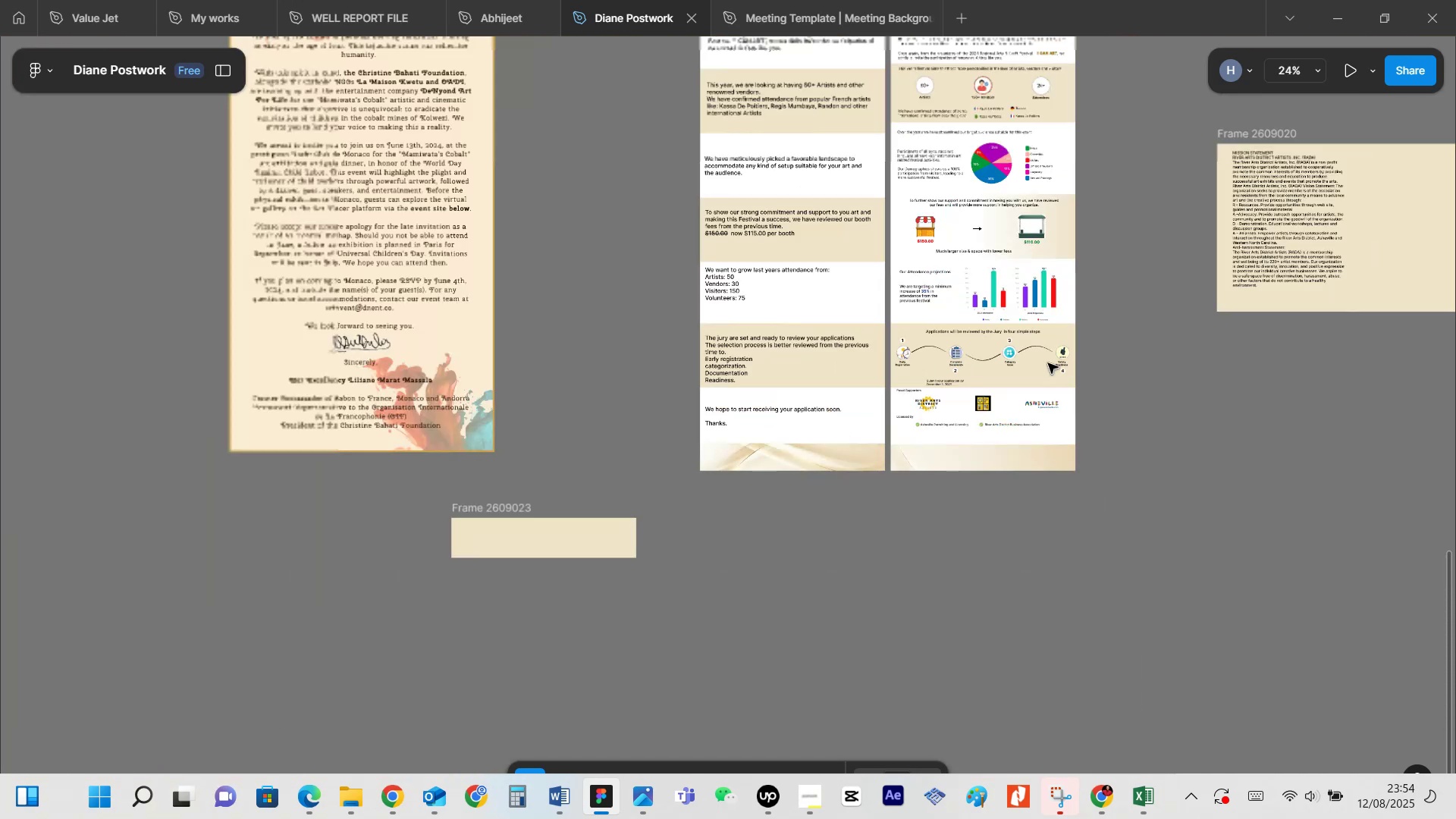 
key(Control+ControlLeft)
 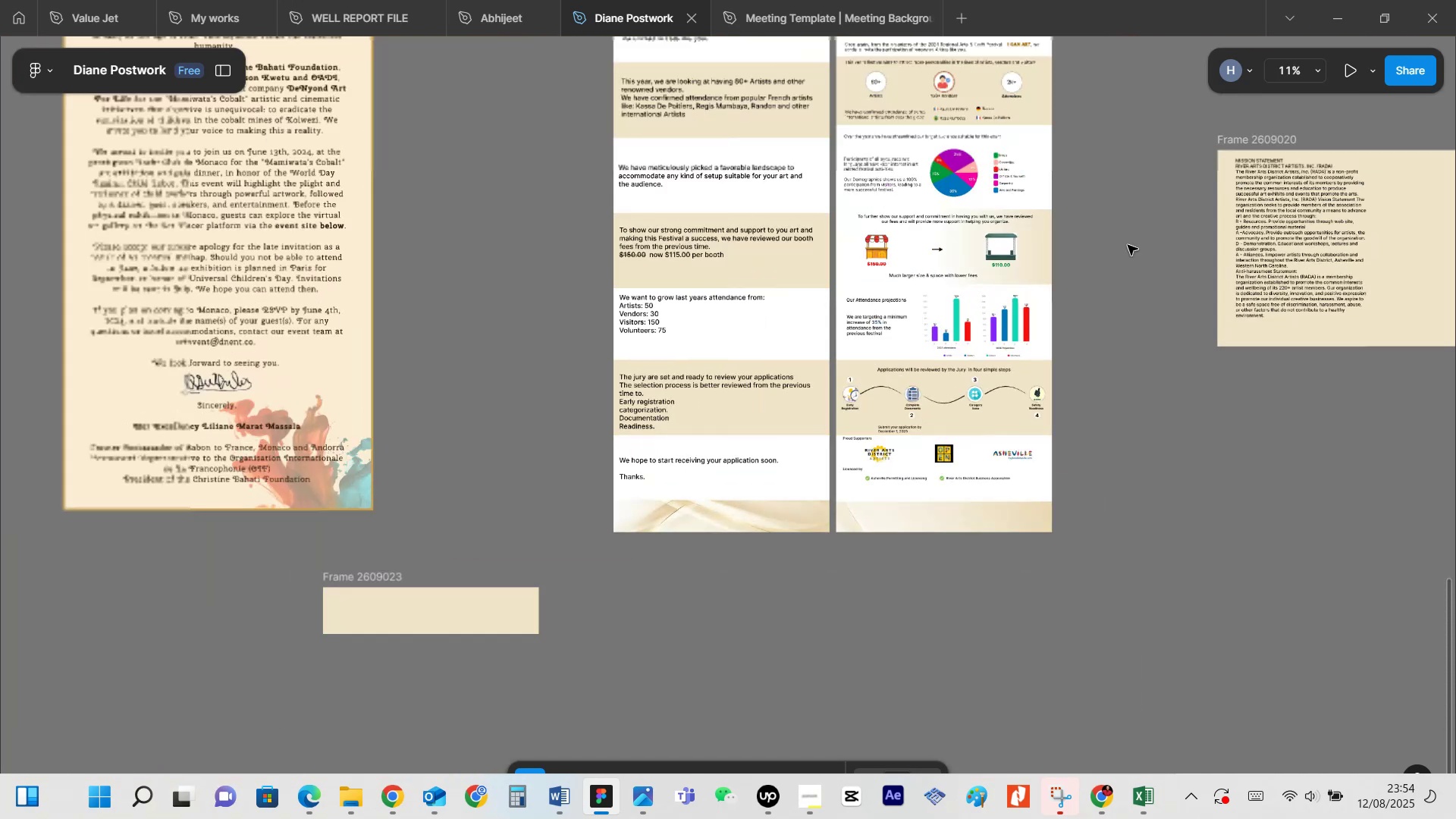 
scroll: coordinate [1128, 245], scroll_direction: up, amount: 2.0
 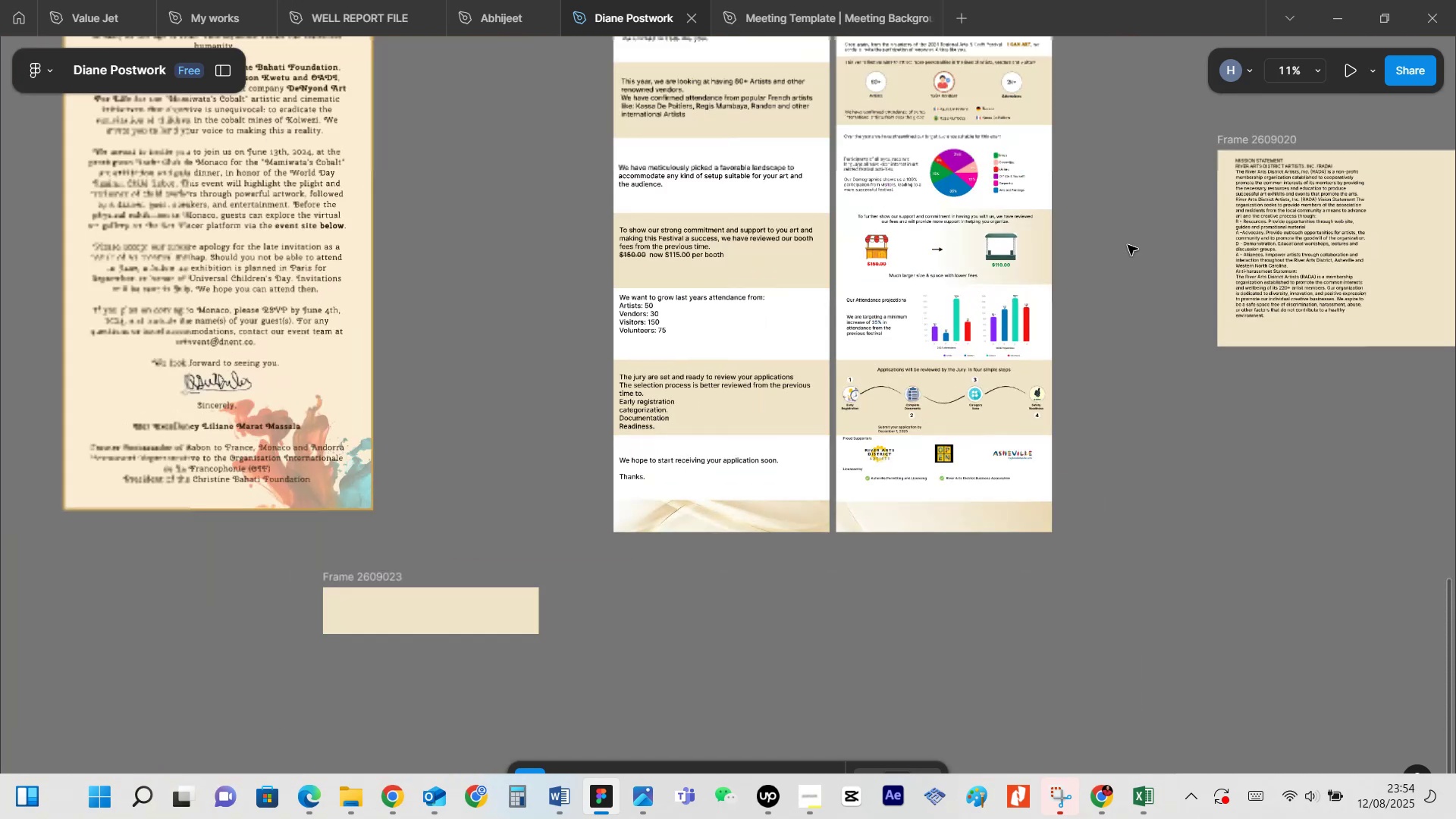 
key(Control+ControlLeft)
 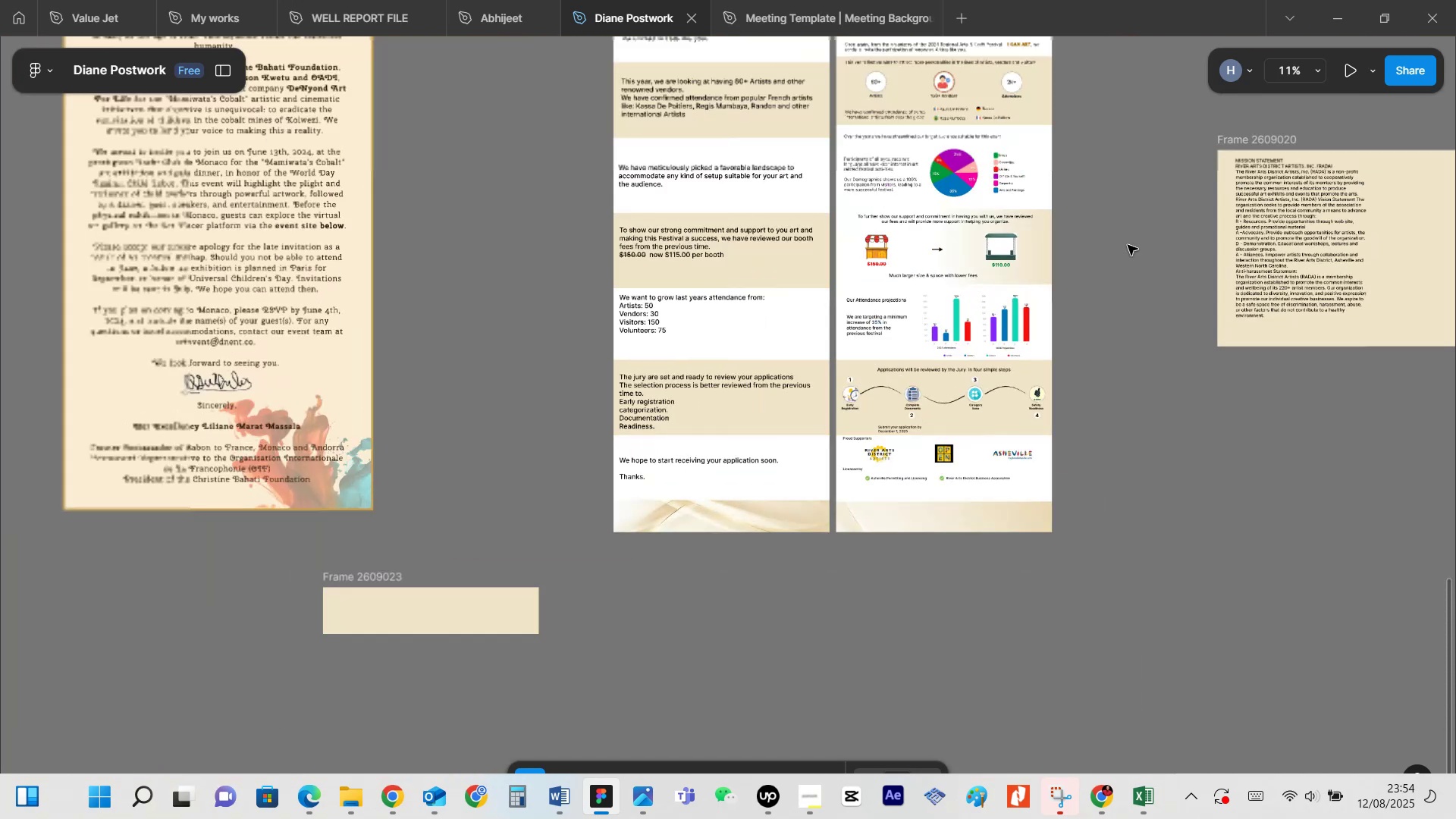 
hold_key(key=ControlLeft, duration=1.6)
scroll: coordinate [1107, 215], scroll_direction: none, amount: 0.0
 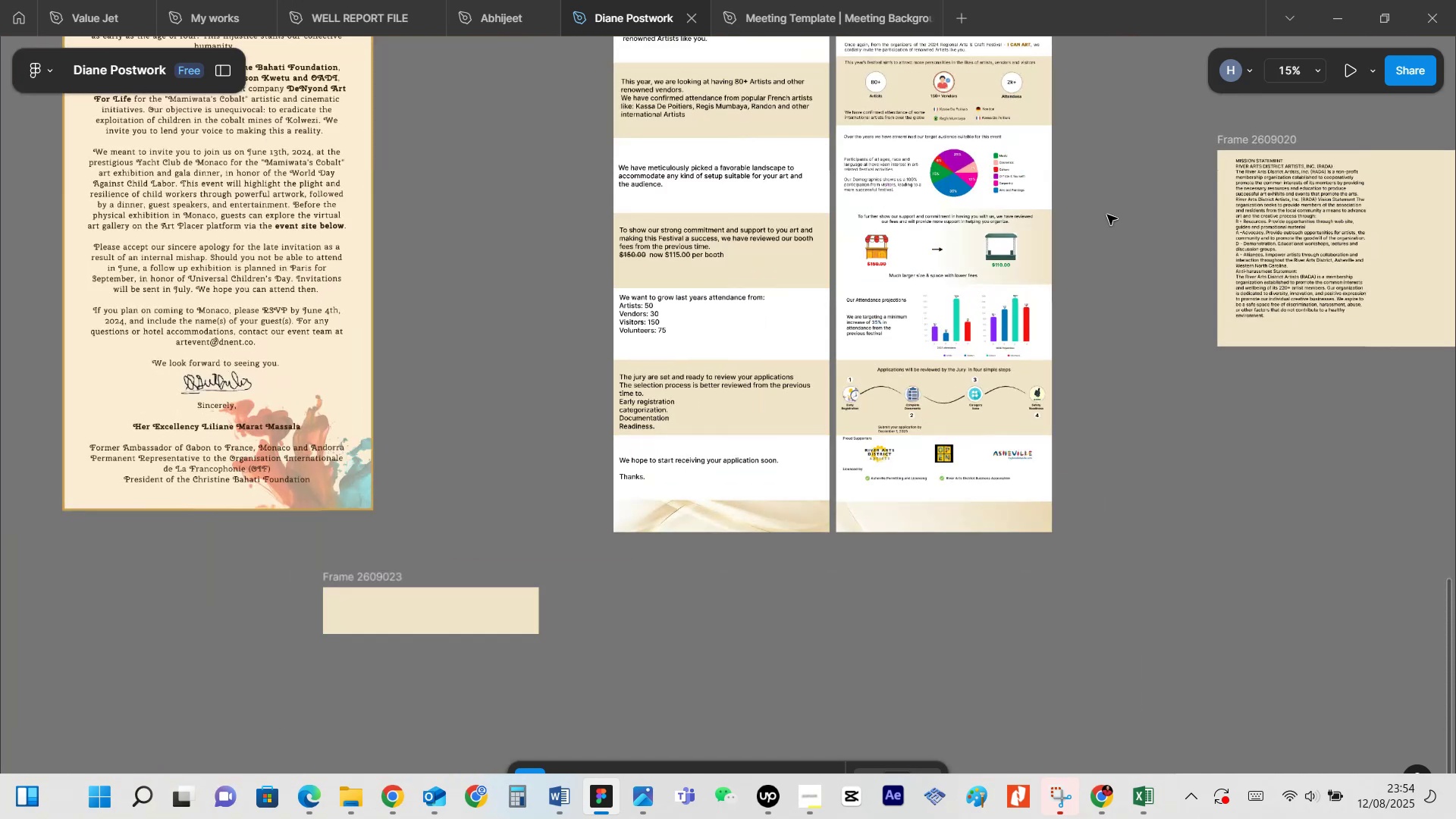 
hold_key(key=ControlLeft, duration=0.37)
scroll: coordinate [1119, 209], scroll_direction: up, amount: 5.0
 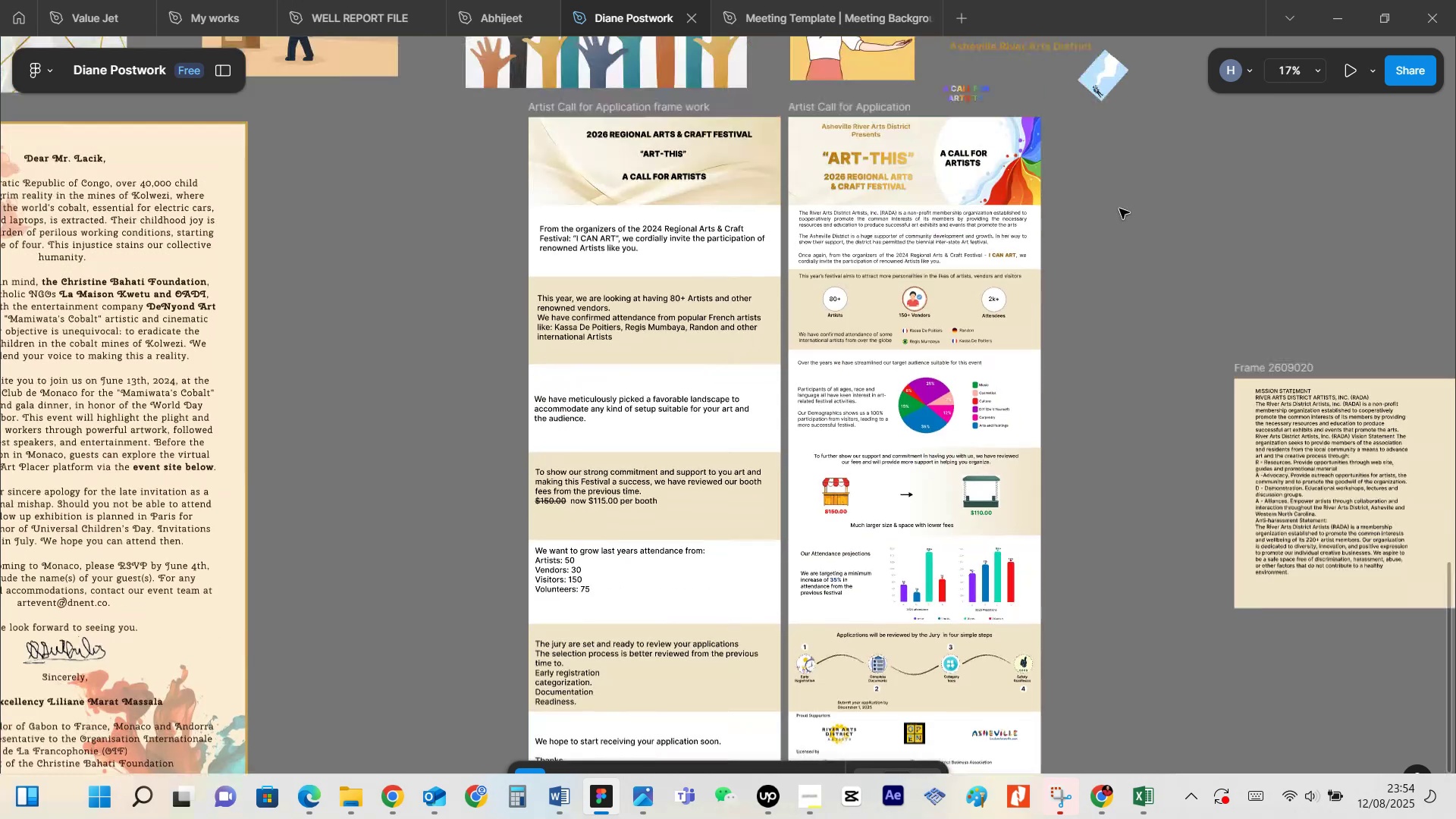 
scroll: coordinate [1138, 268], scroll_direction: down, amount: 2.0
 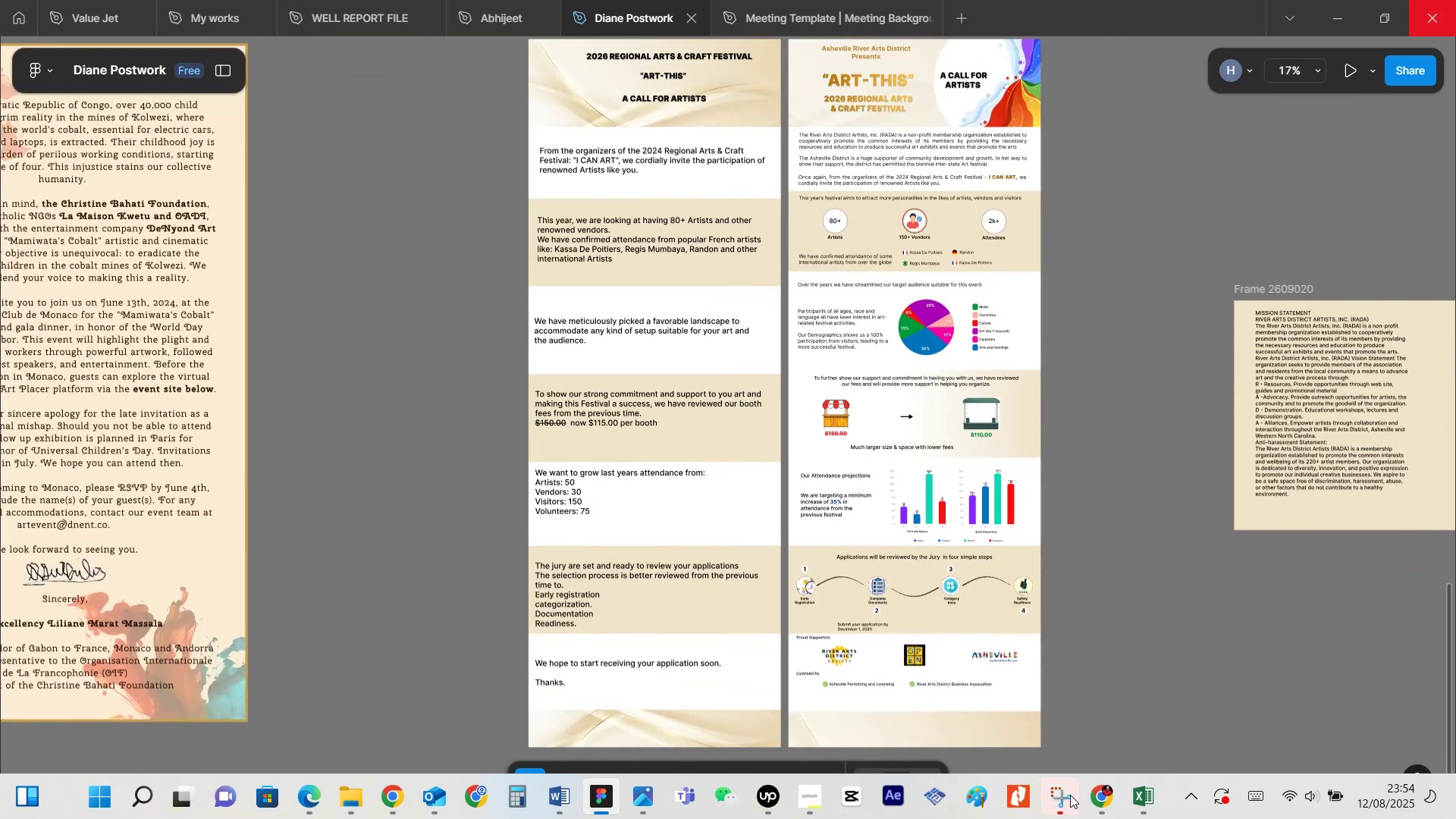 
wait(5.97)
 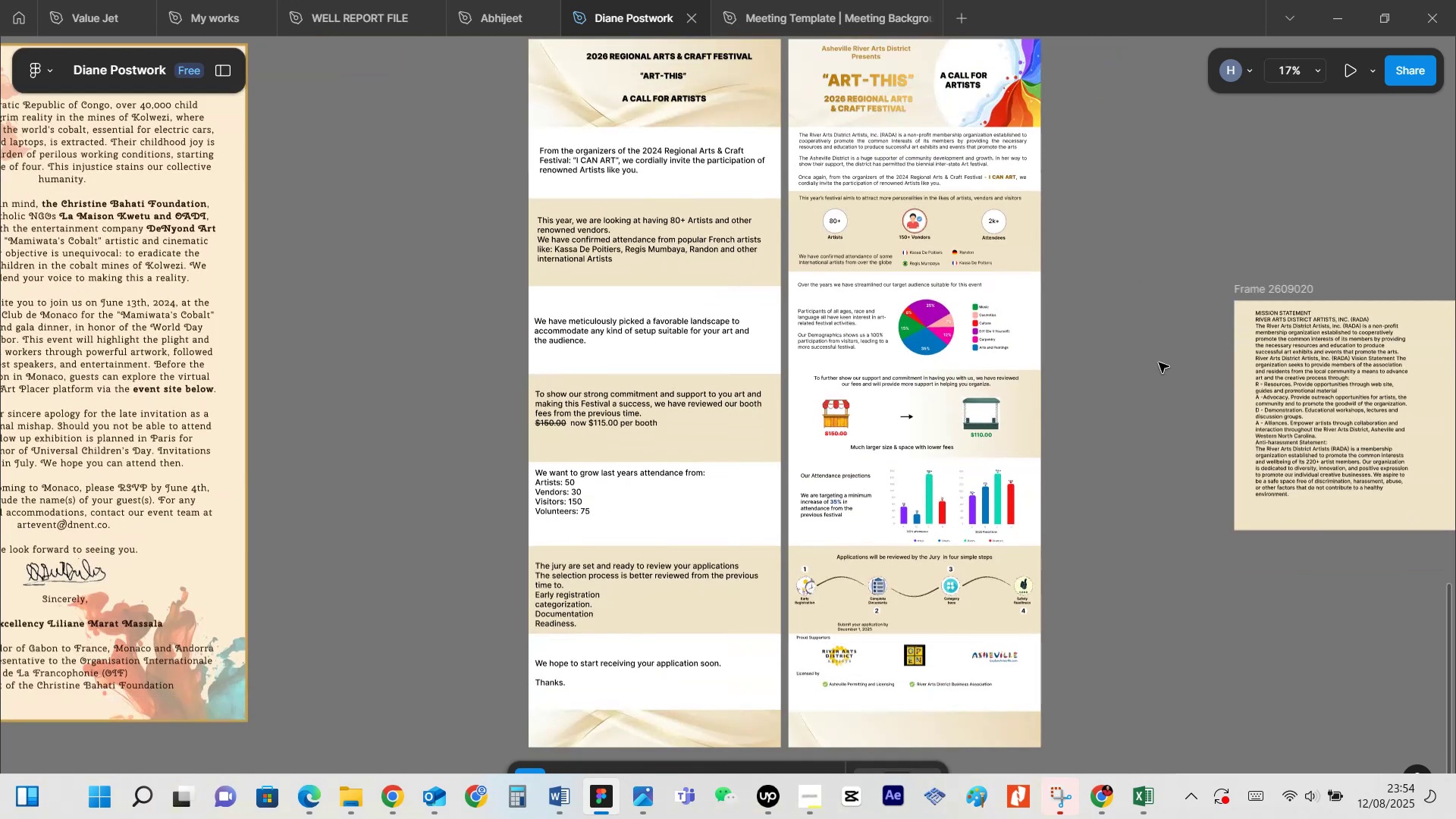 
left_click([1053, 795])
 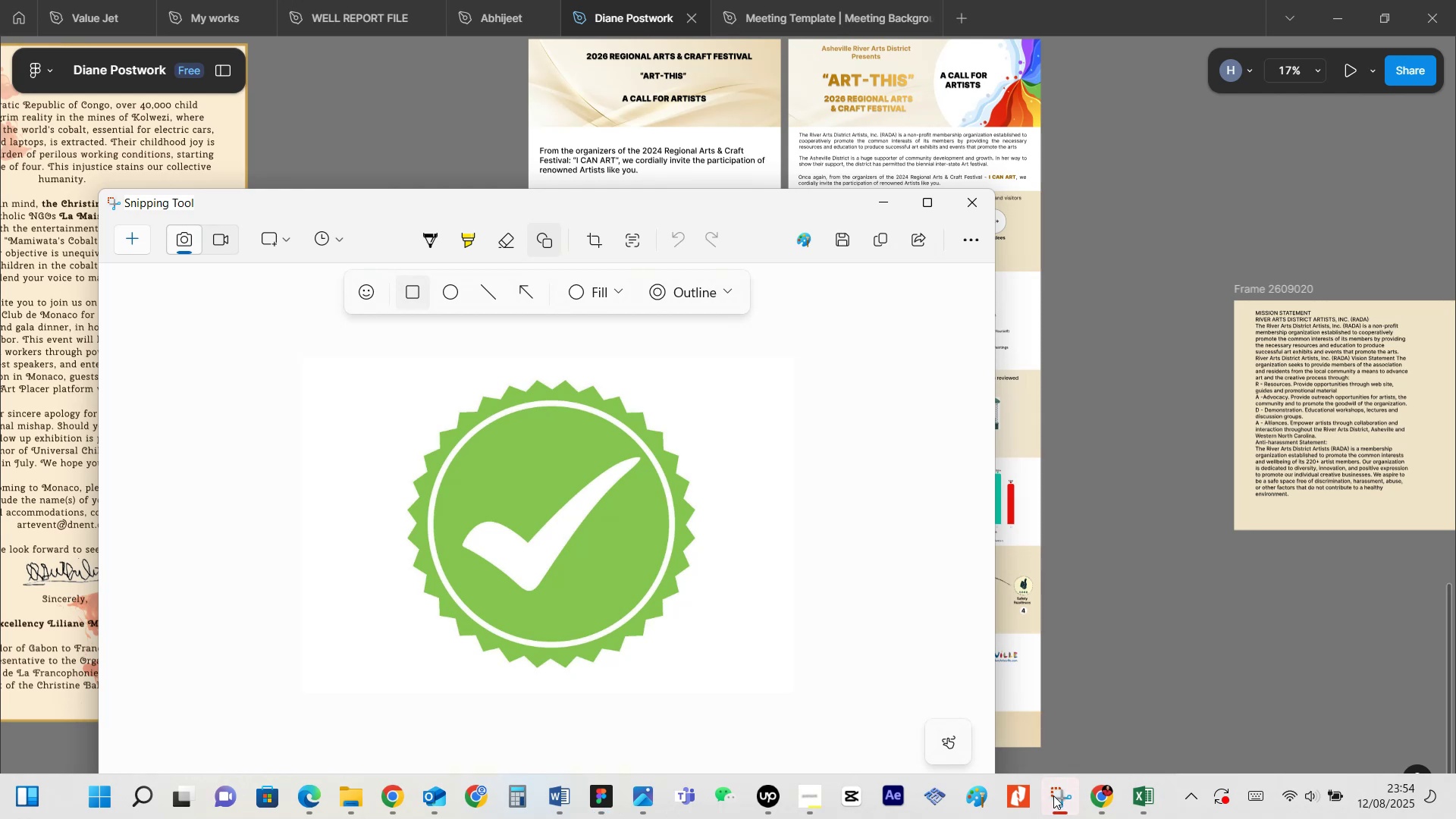 
left_click([1104, 678])
 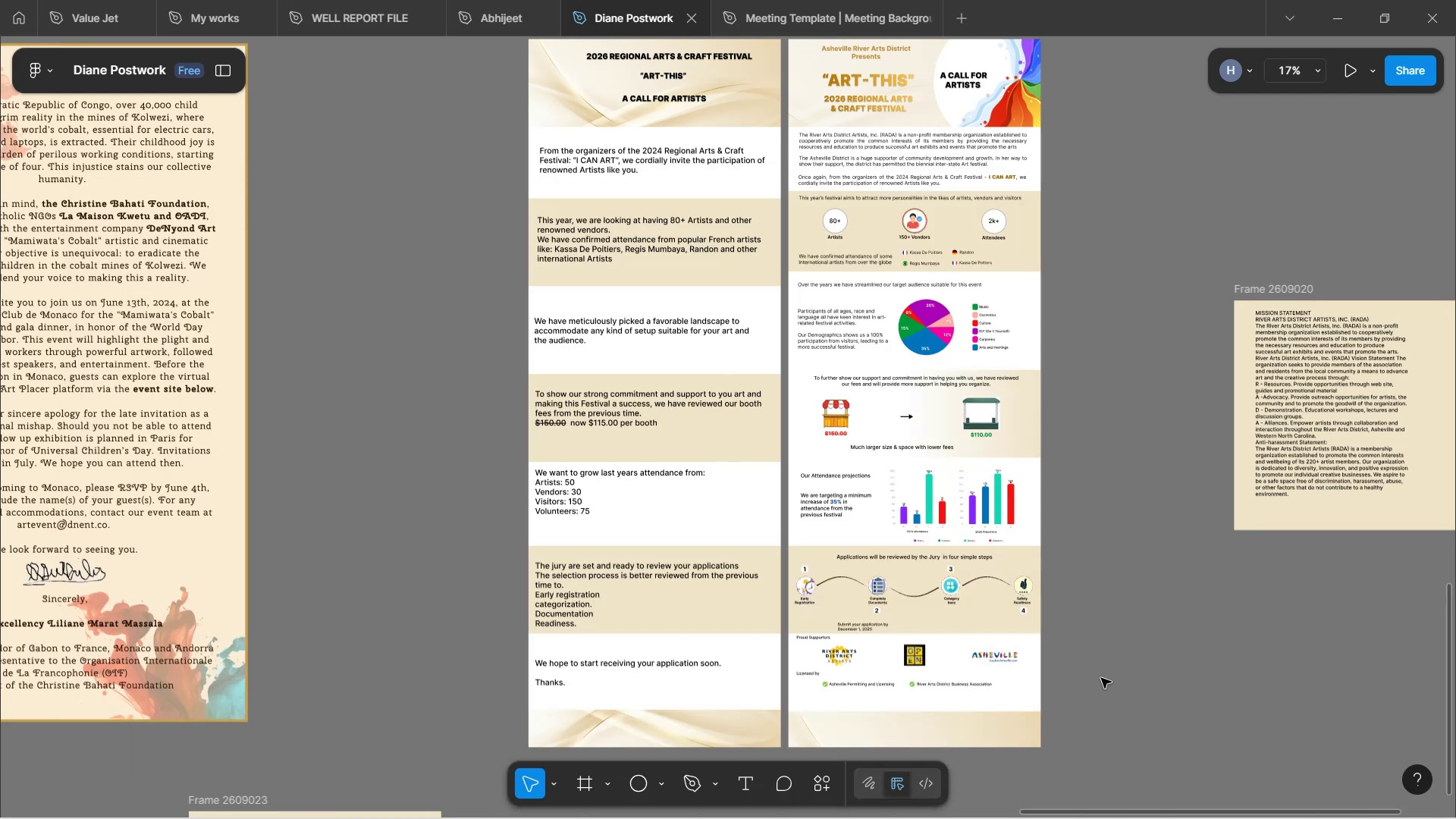 
scroll: coordinate [1120, 600], scroll_direction: up, amount: 2.0
 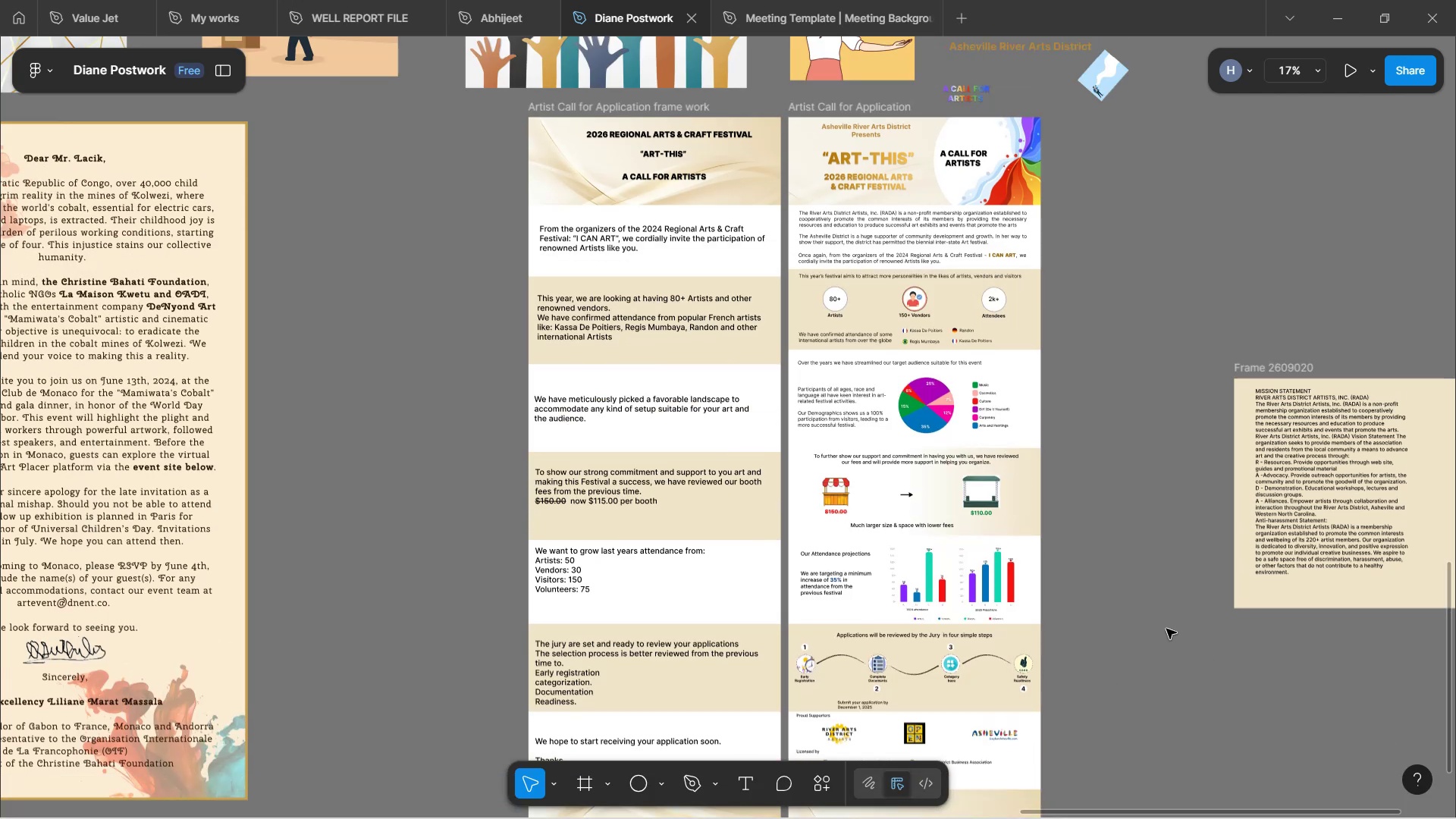 
wait(8.4)
 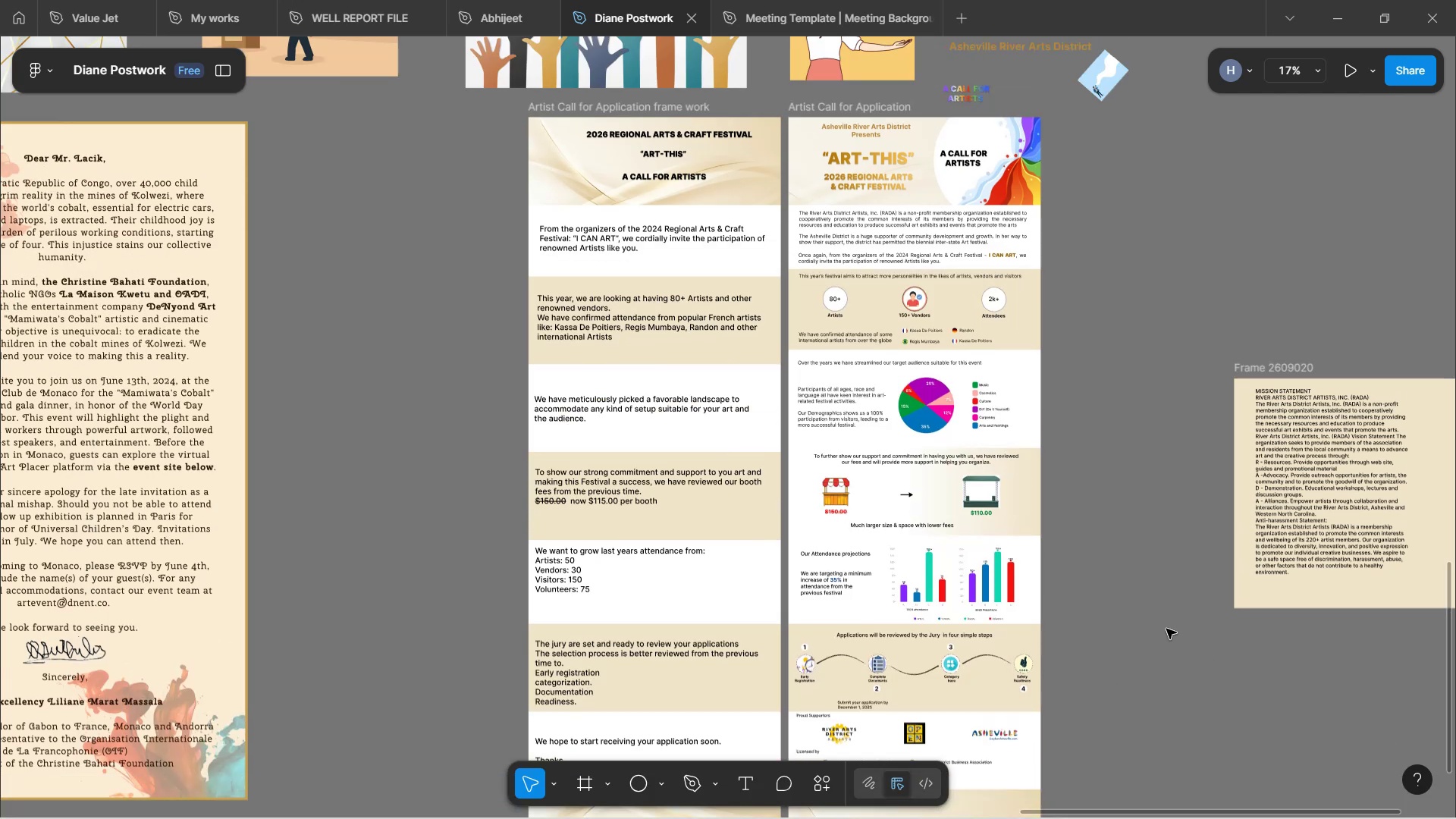 
left_click([1110, 796])
 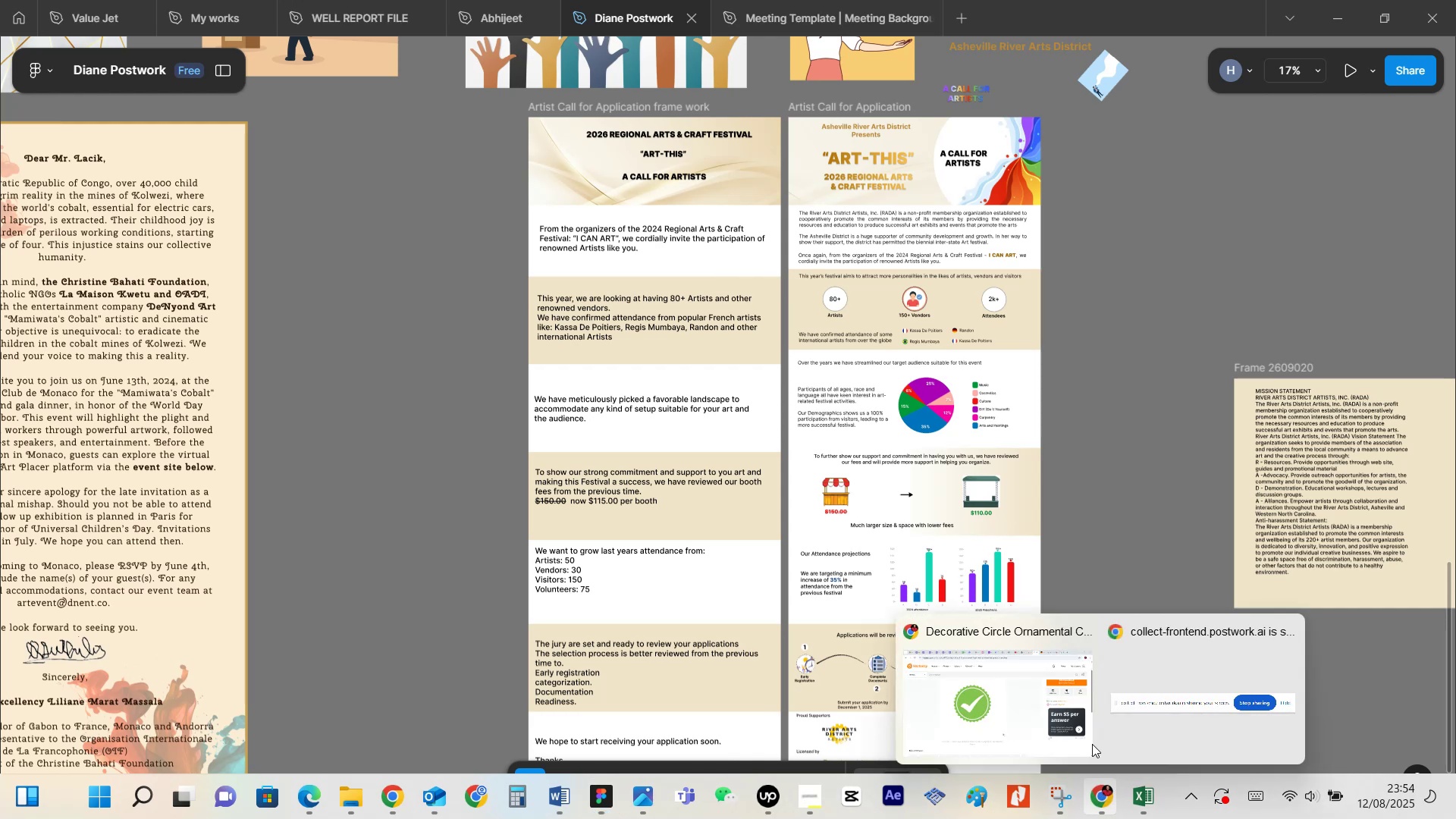 